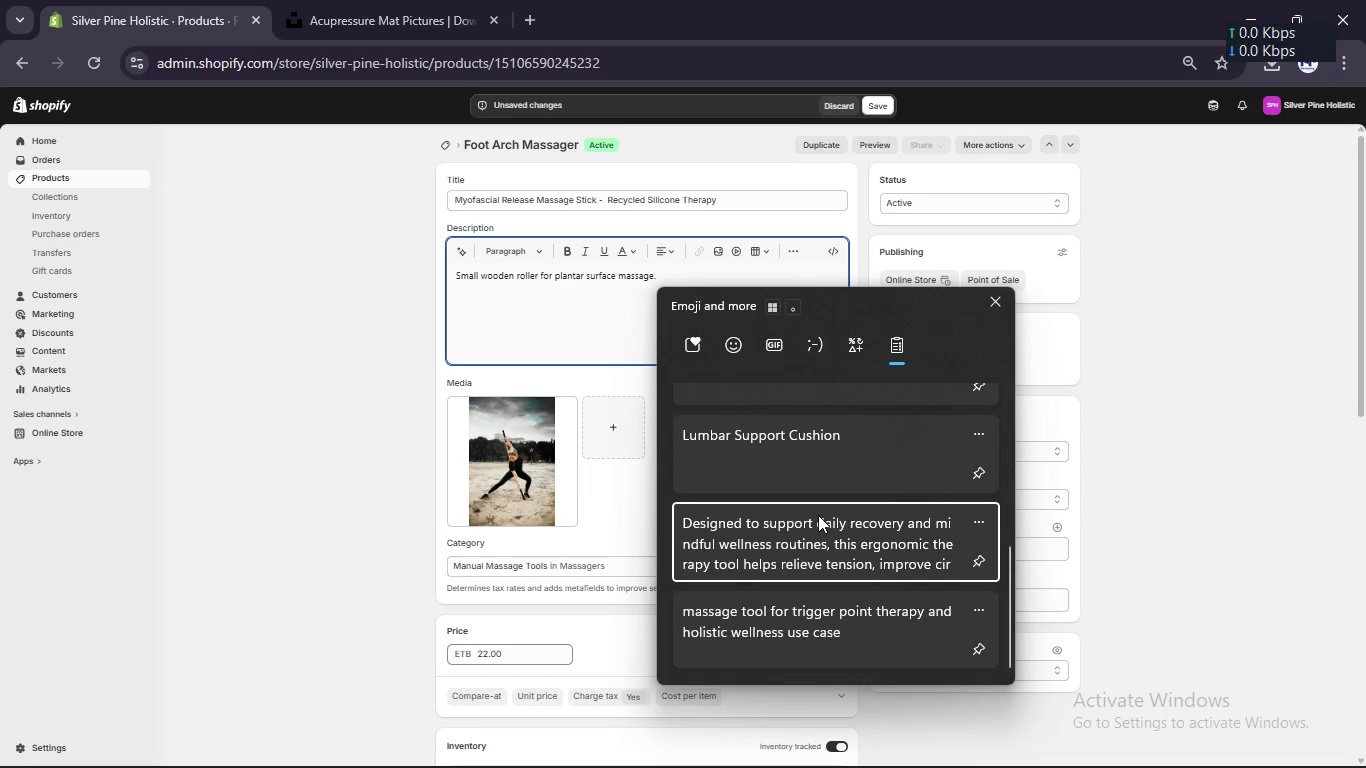 
key(Control+ControlLeft)
 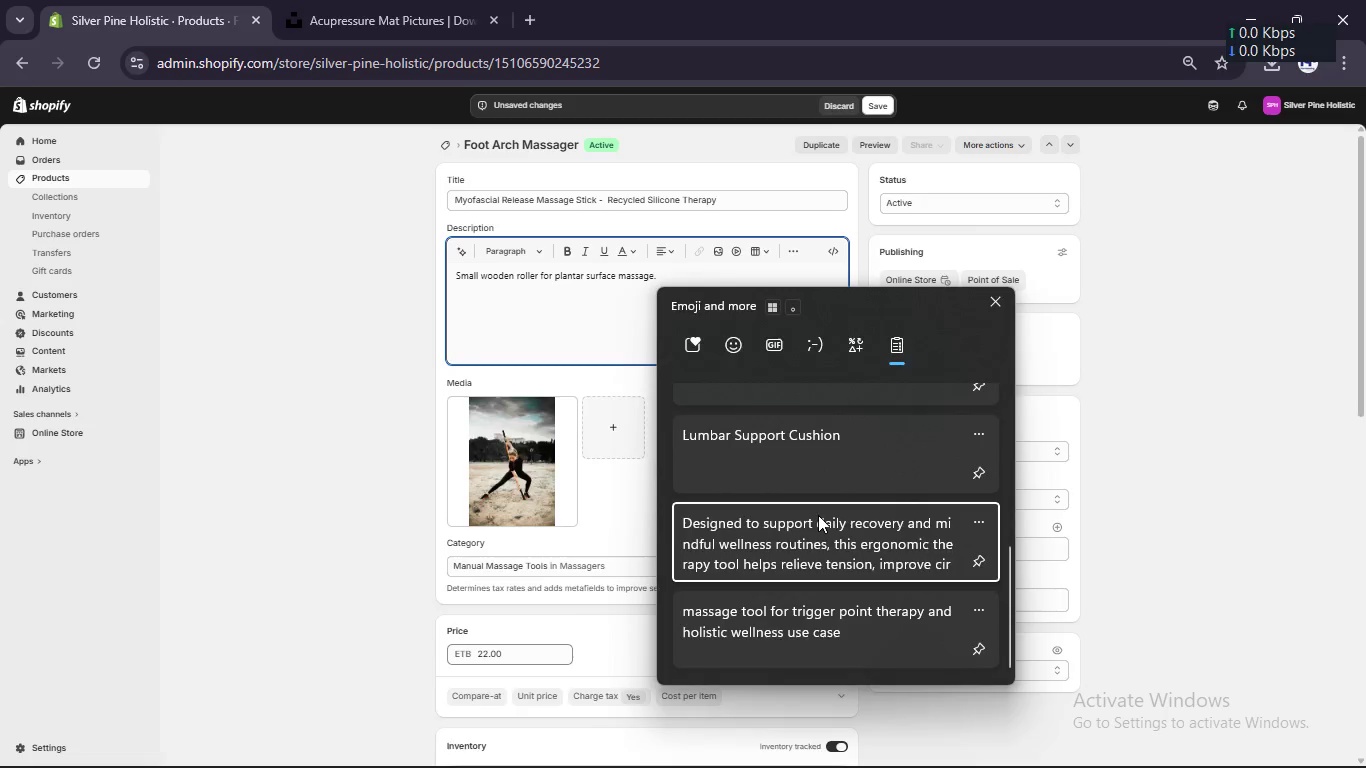 
hold_key(key=V, duration=9.22)
 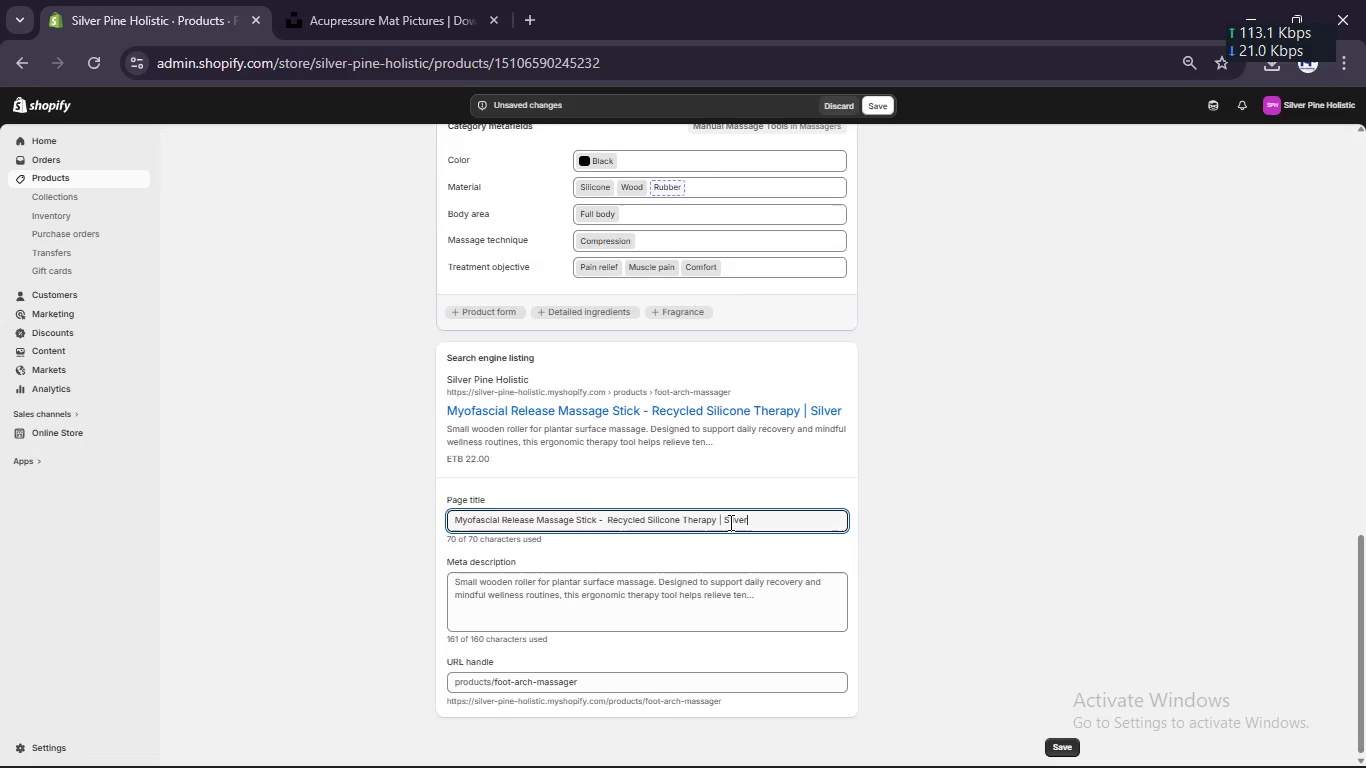 
scroll: coordinate [818, 515], scroll_direction: down, amount: 12.0
 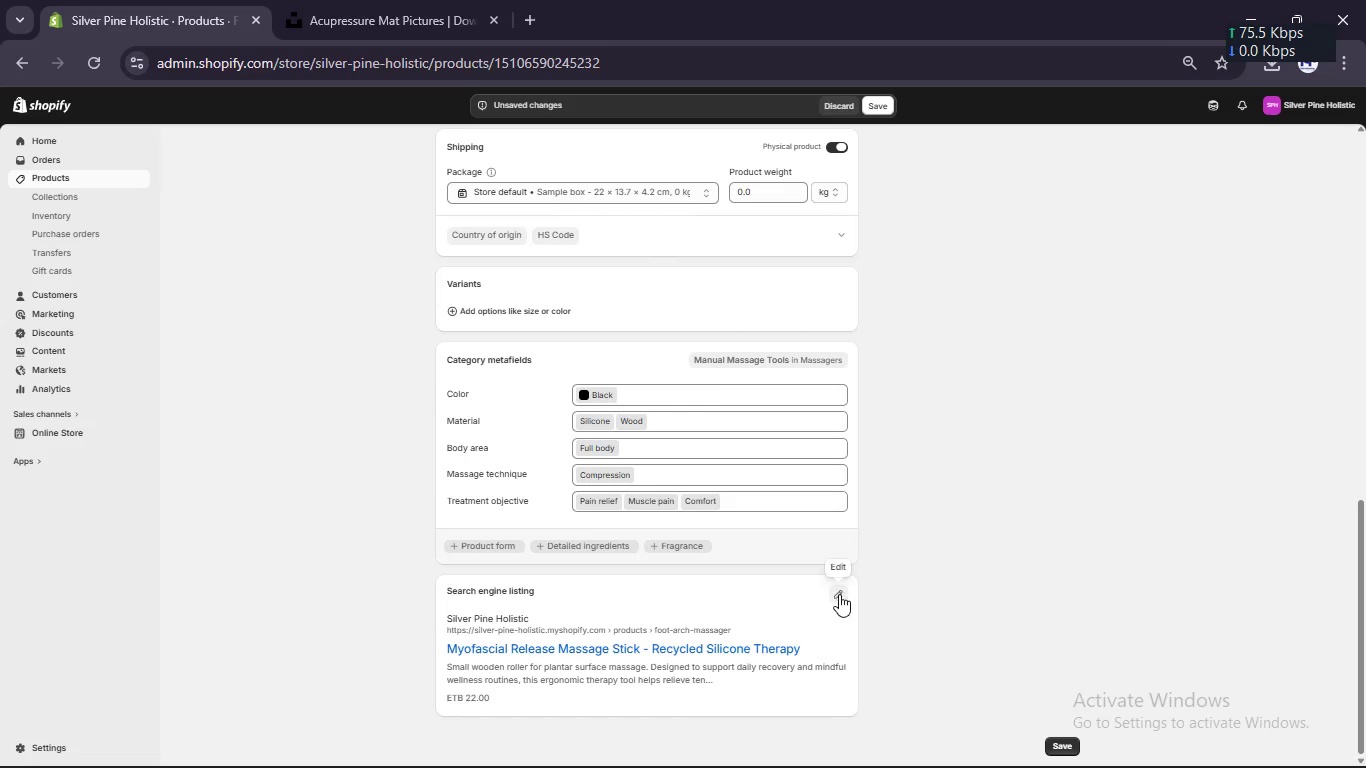 
left_click([840, 595])
 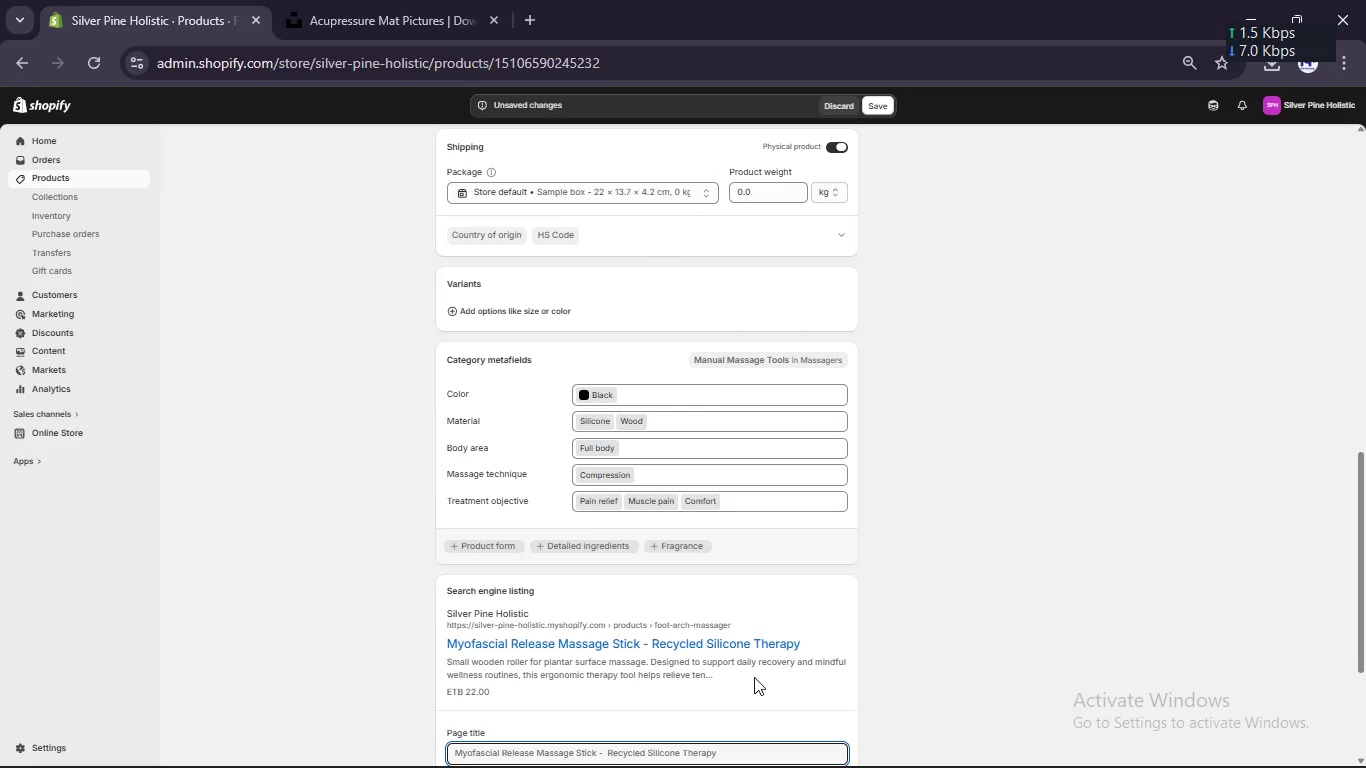 
scroll: coordinate [754, 677], scroll_direction: down, amount: 8.0
 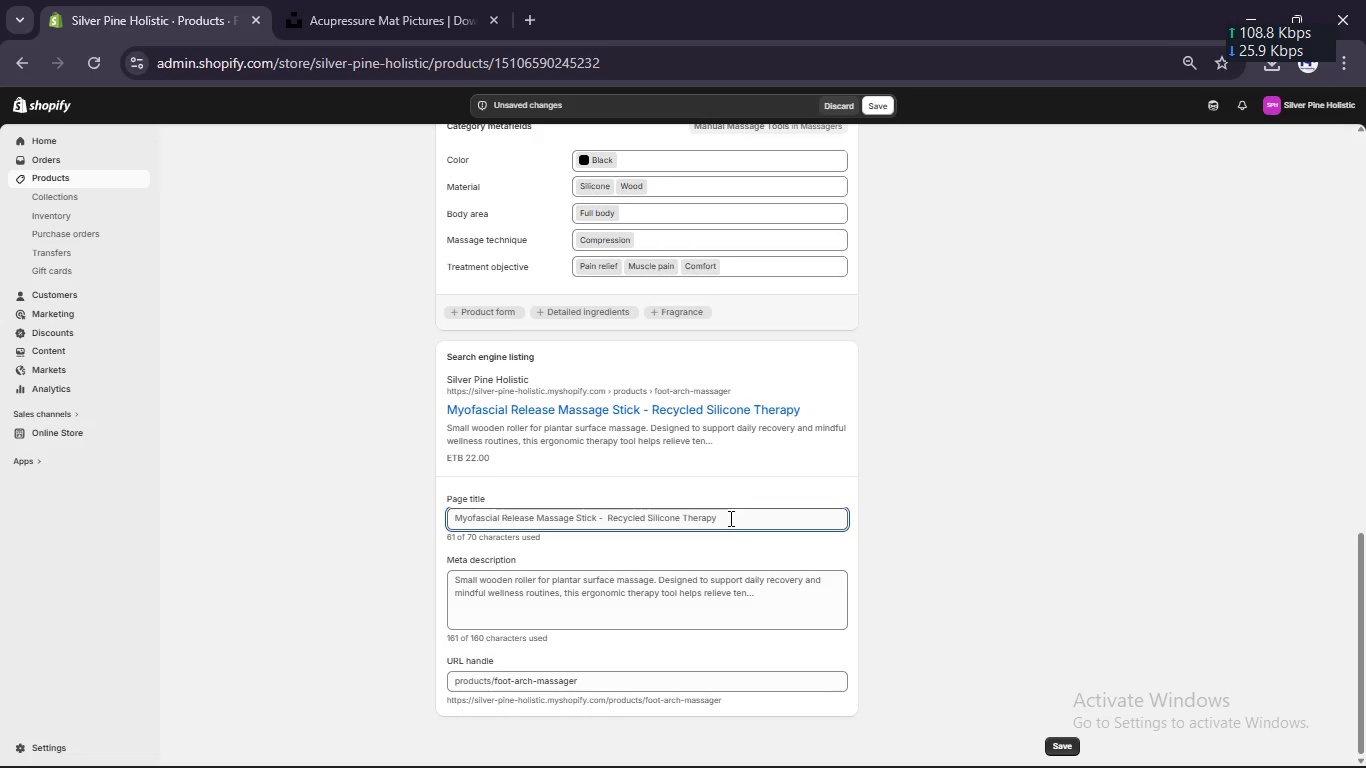 
left_click([729, 522])
 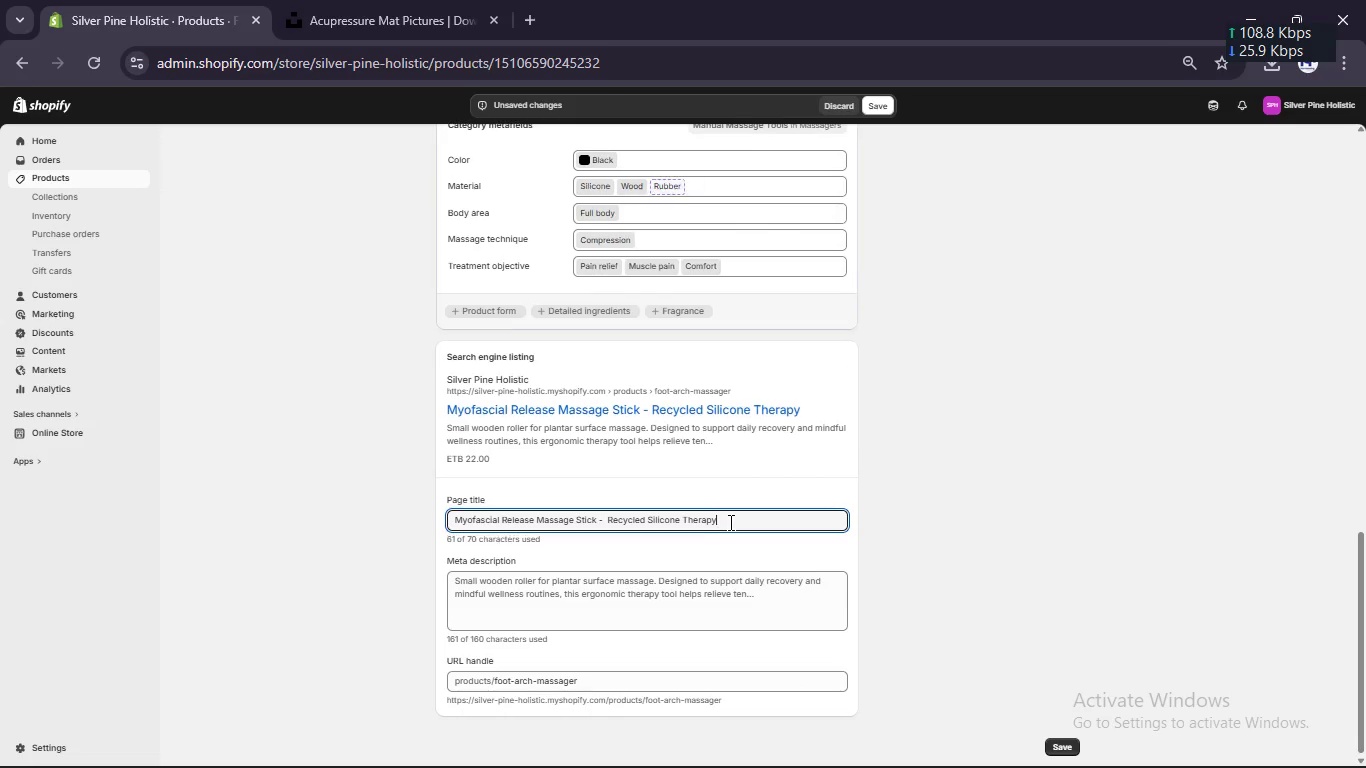 
type( [Break] Siler Pine)
 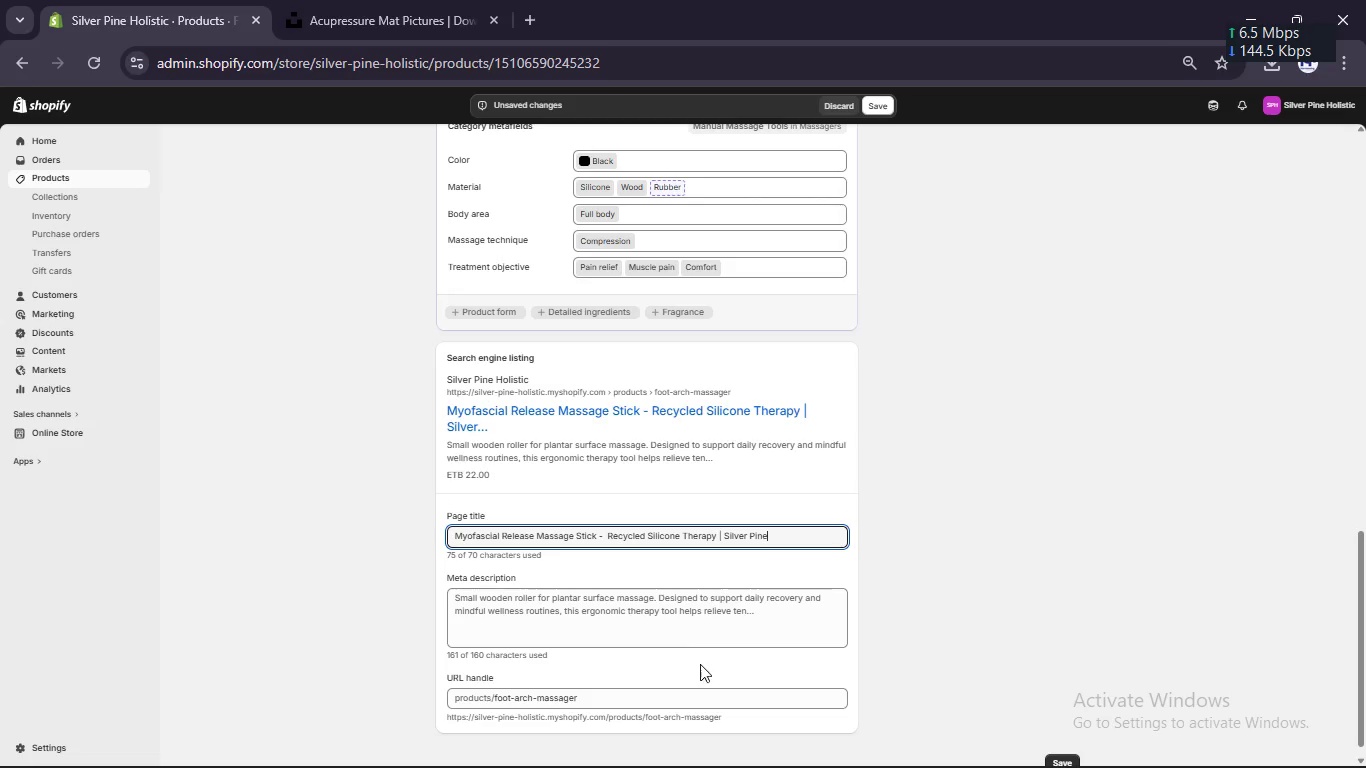 
left_click([706, 643])
 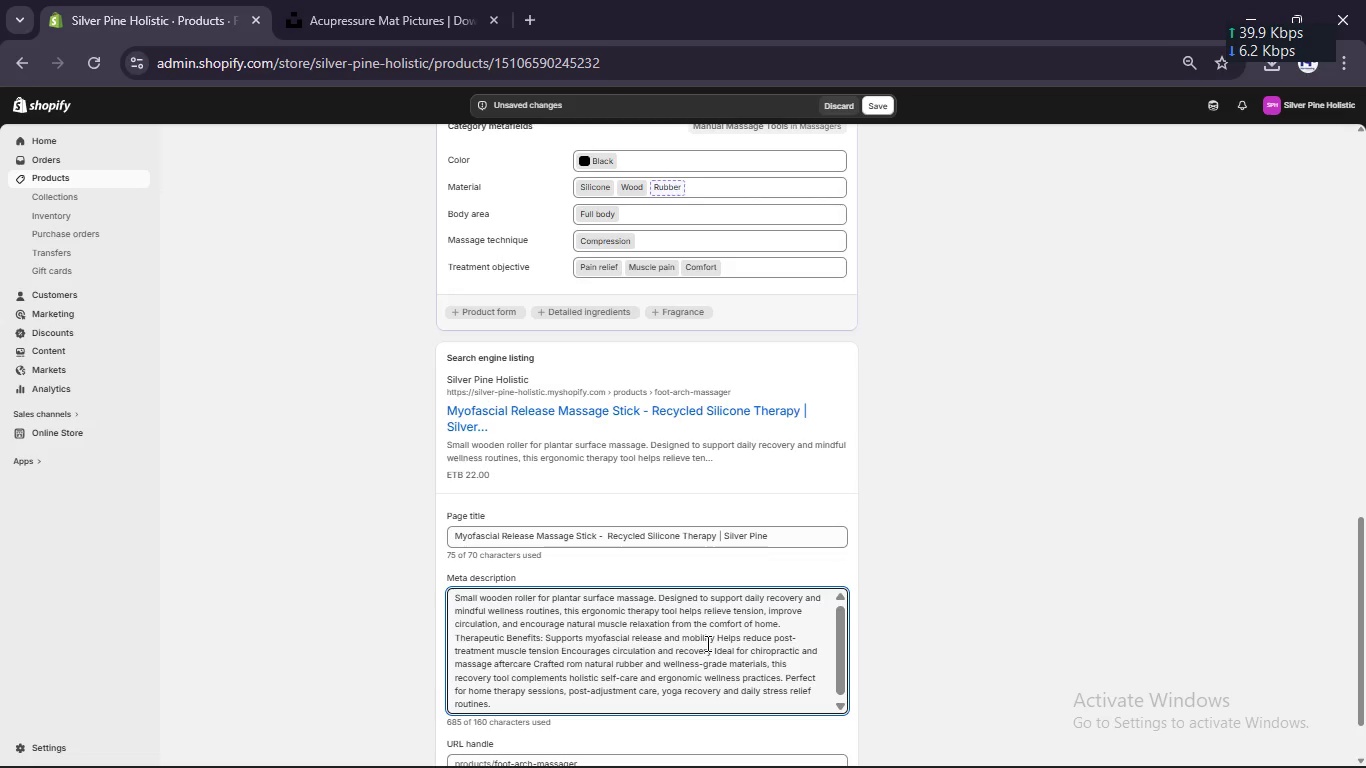 
wait(5.47)
 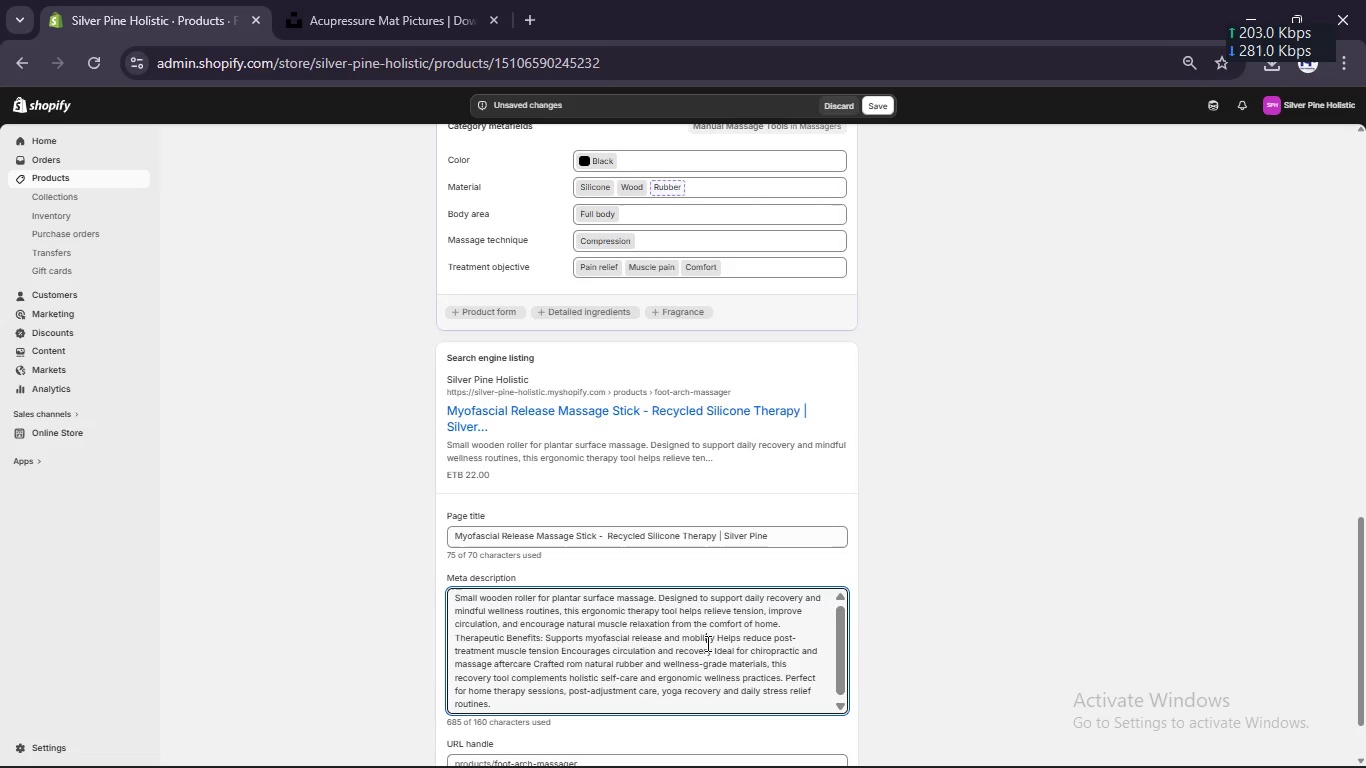 
key(Control+A)
 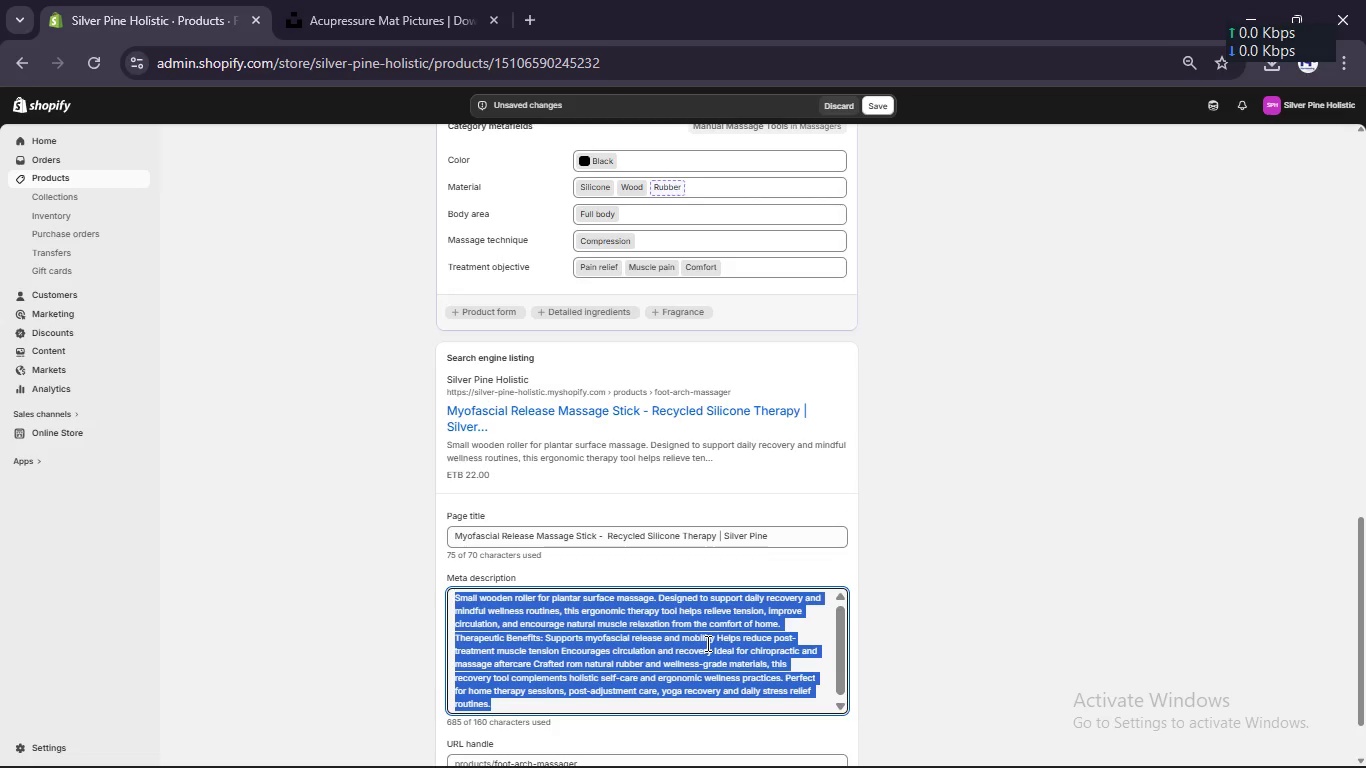 
type(Natural recycled silicone massage stick desgned for myofascial release, muscle recovery, and holistic wellness routines at home.)
 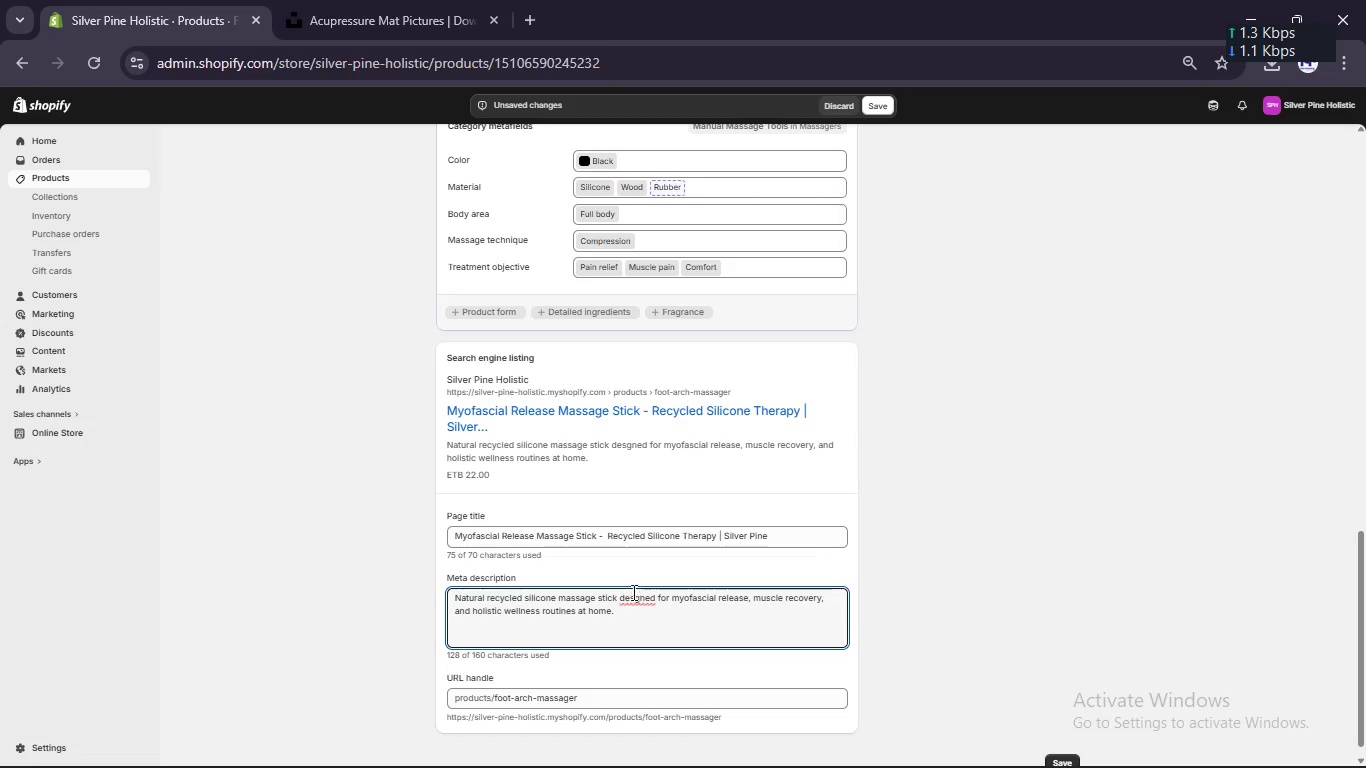 
left_click([634, 597])
 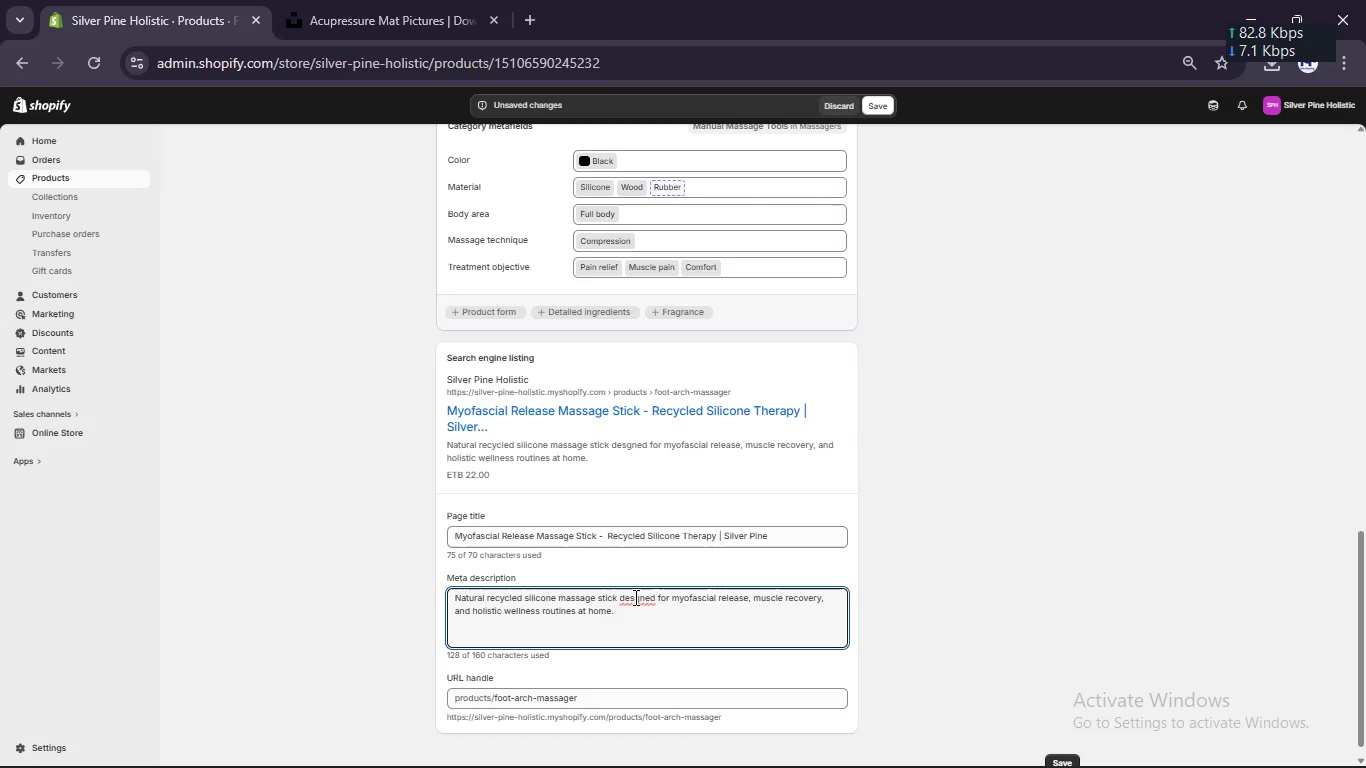 
key(I)
 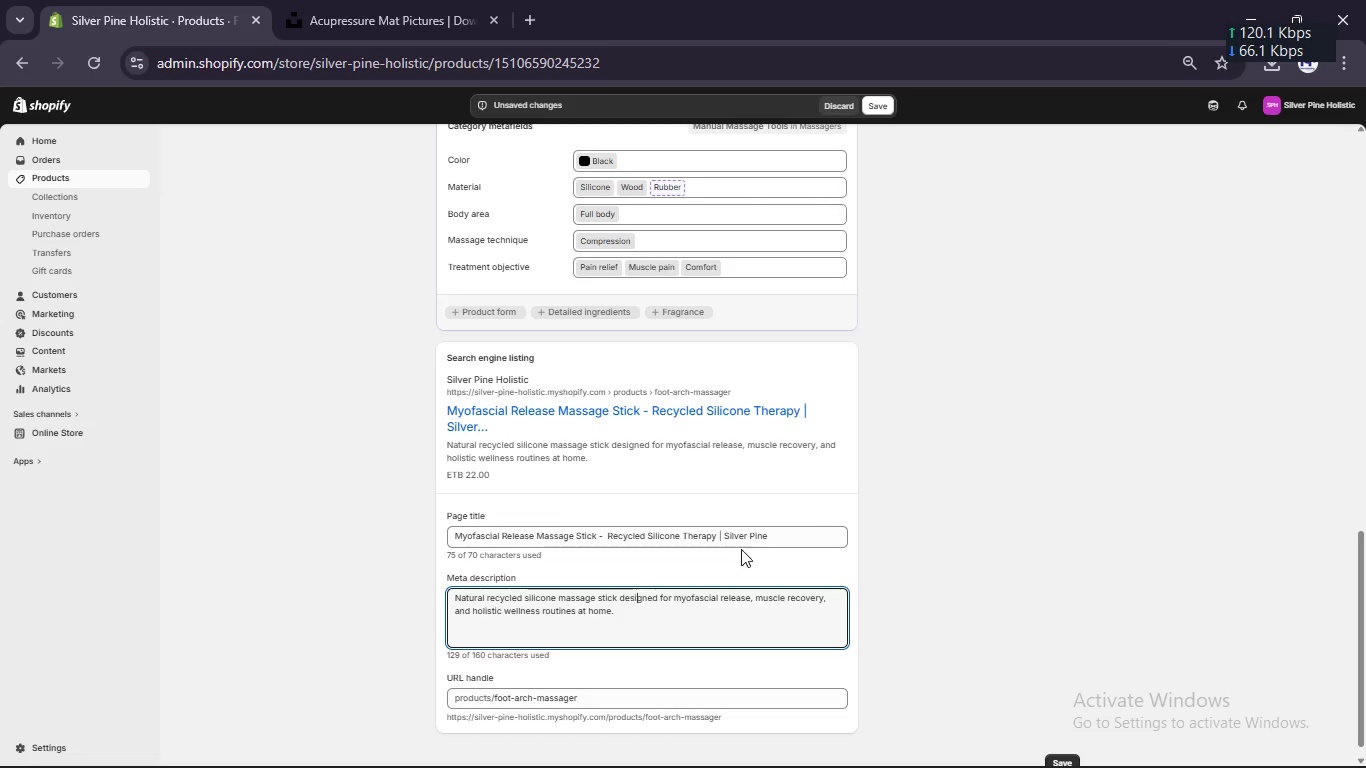 
left_click([930, 482])
 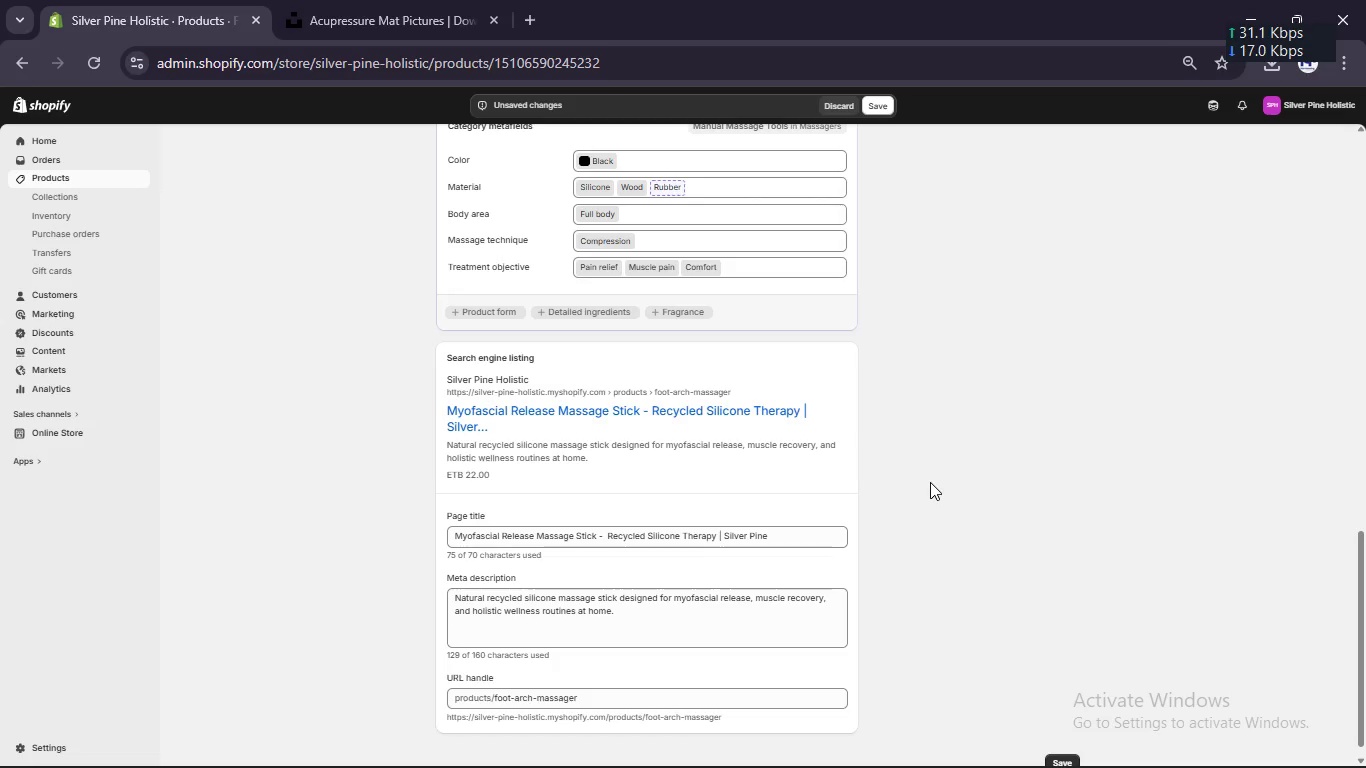 
scroll: coordinate [930, 482], scroll_direction: up, amount: 1.0
 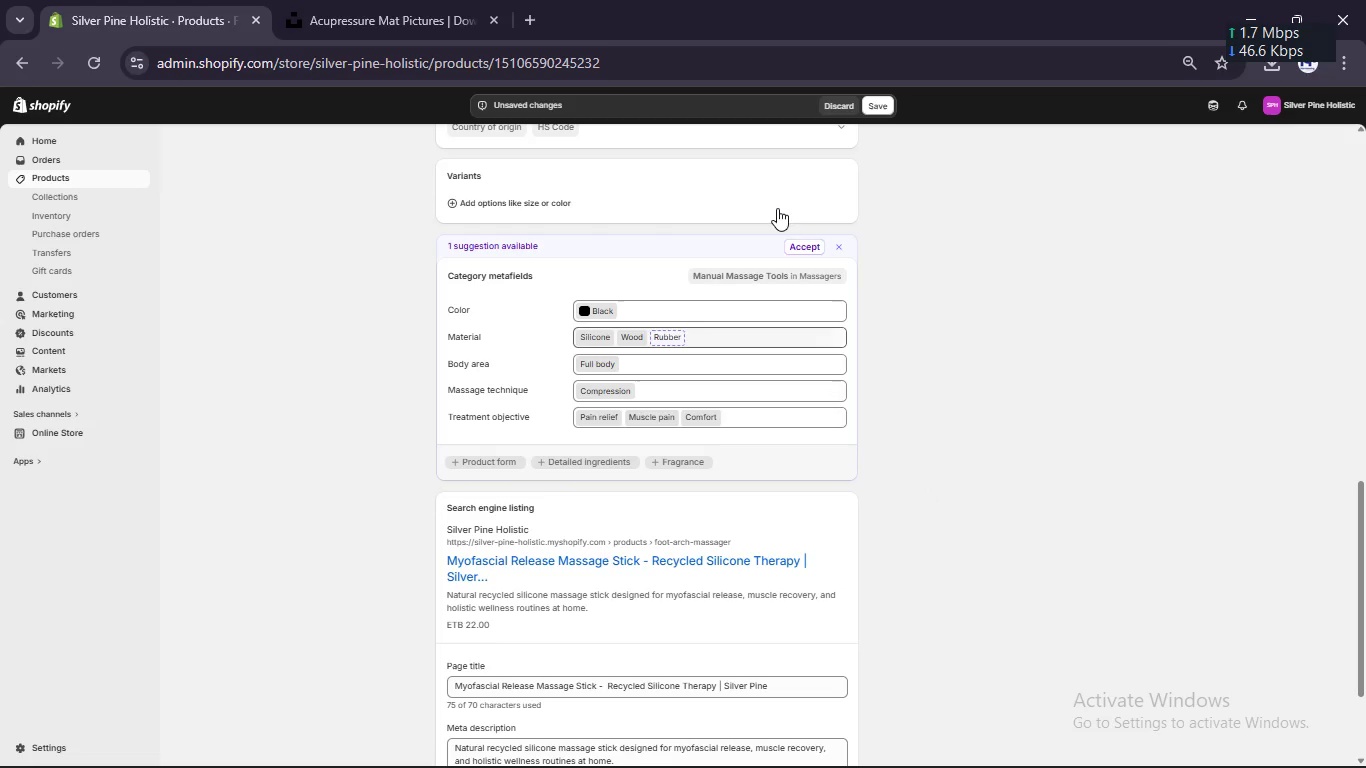 
left_click([795, 244])
 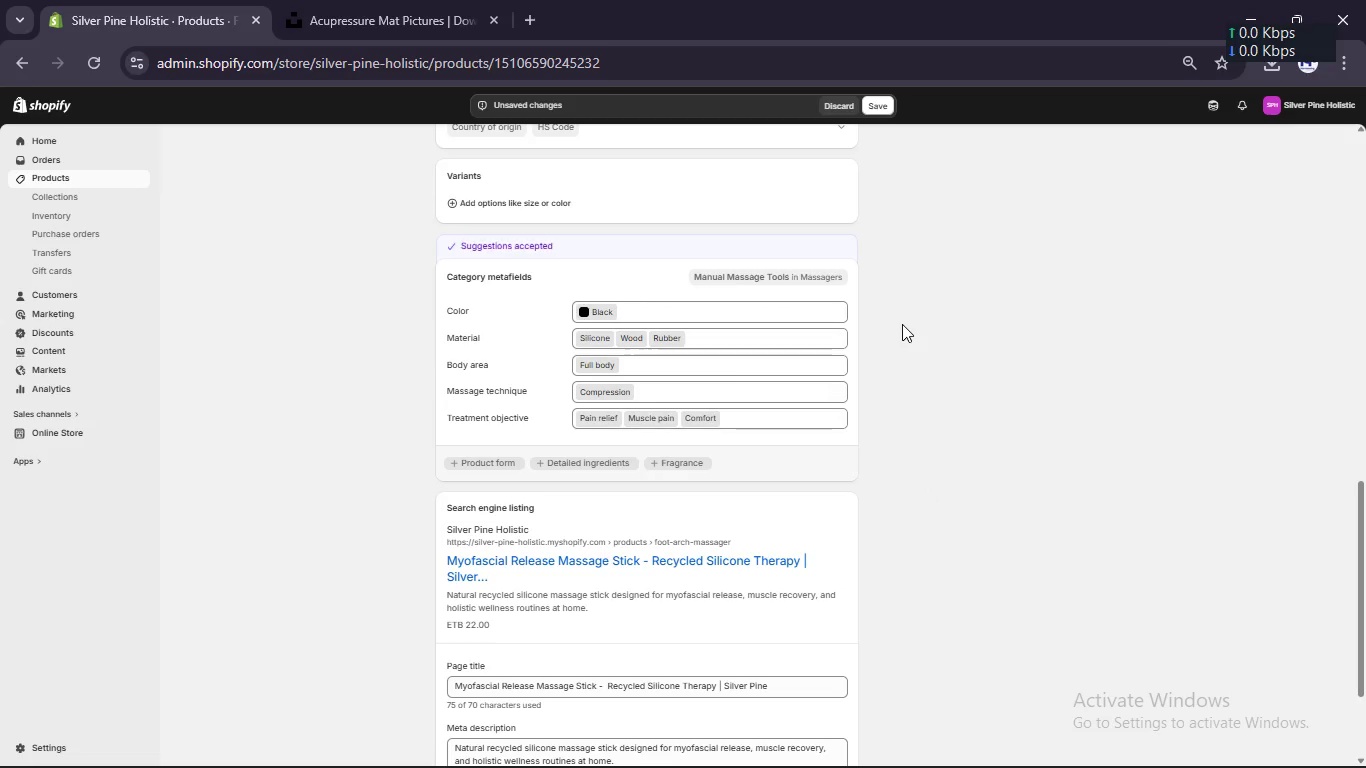 
scroll: coordinate [902, 324], scroll_direction: up, amount: 3.0
 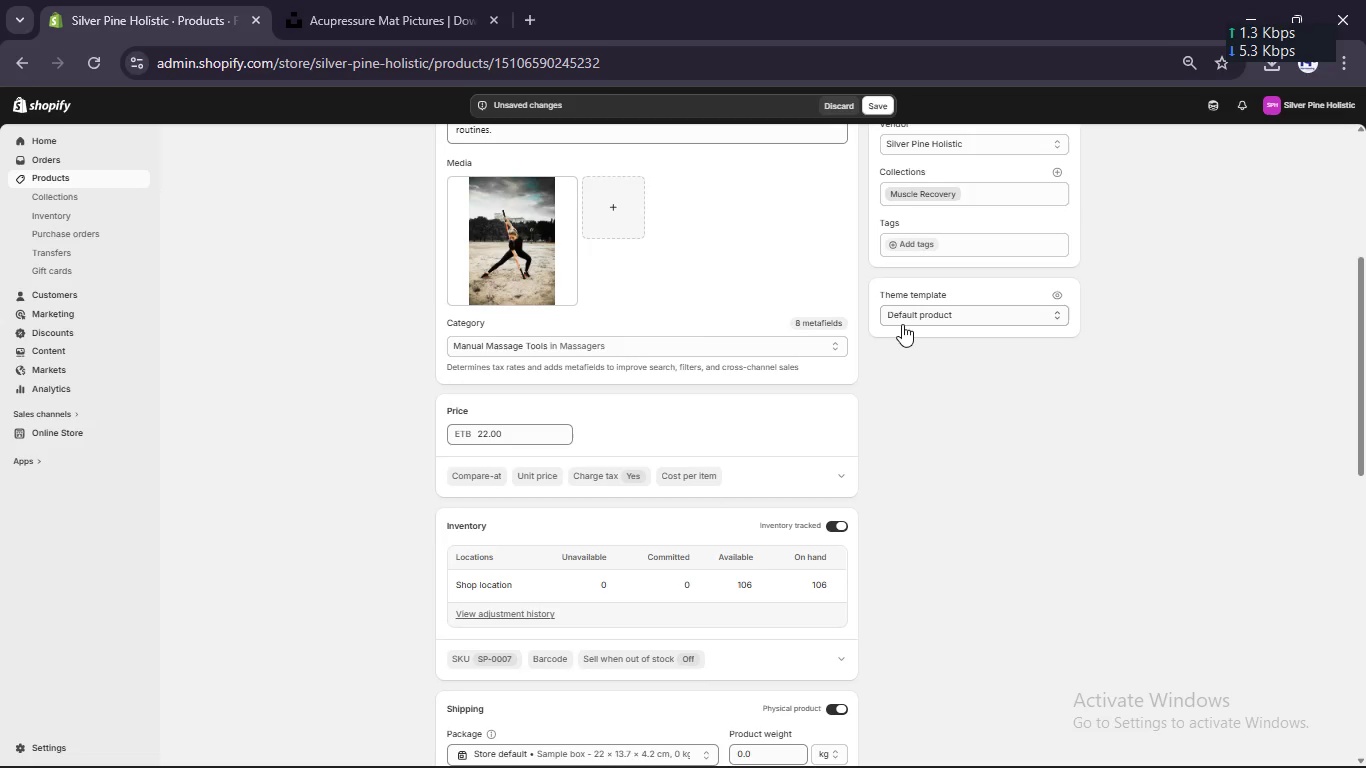 
scroll: coordinate [902, 324], scroll_direction: none, amount: 0.0
 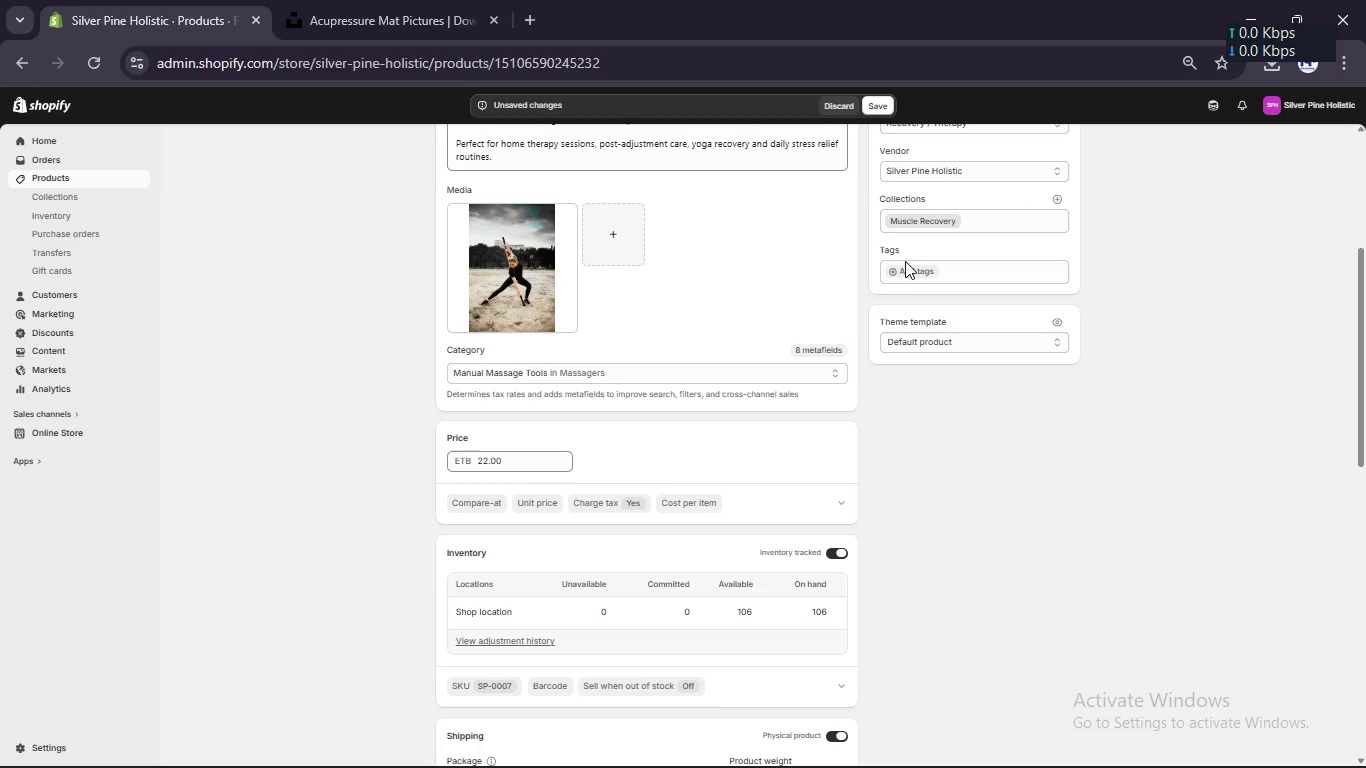 
left_click([905, 271])
 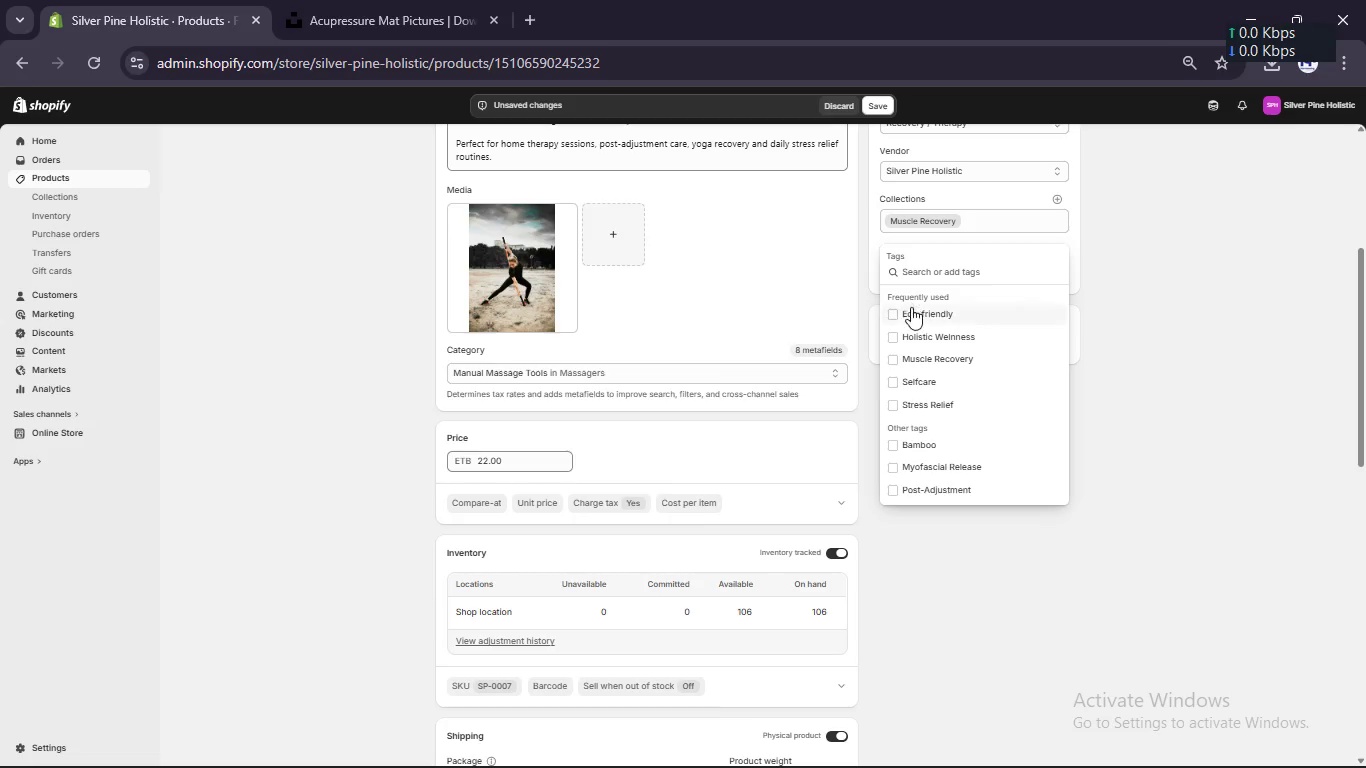 
left_click([912, 313])
 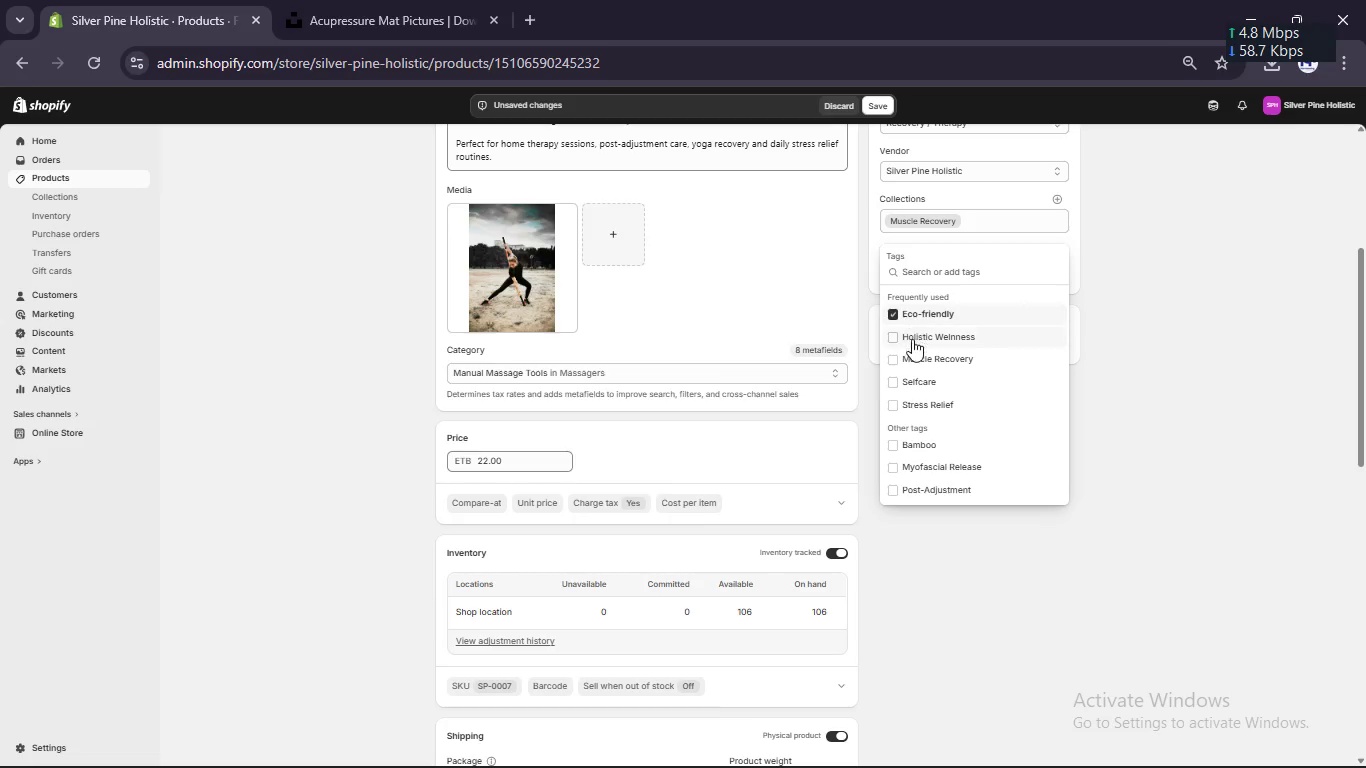 
left_click([912, 340])
 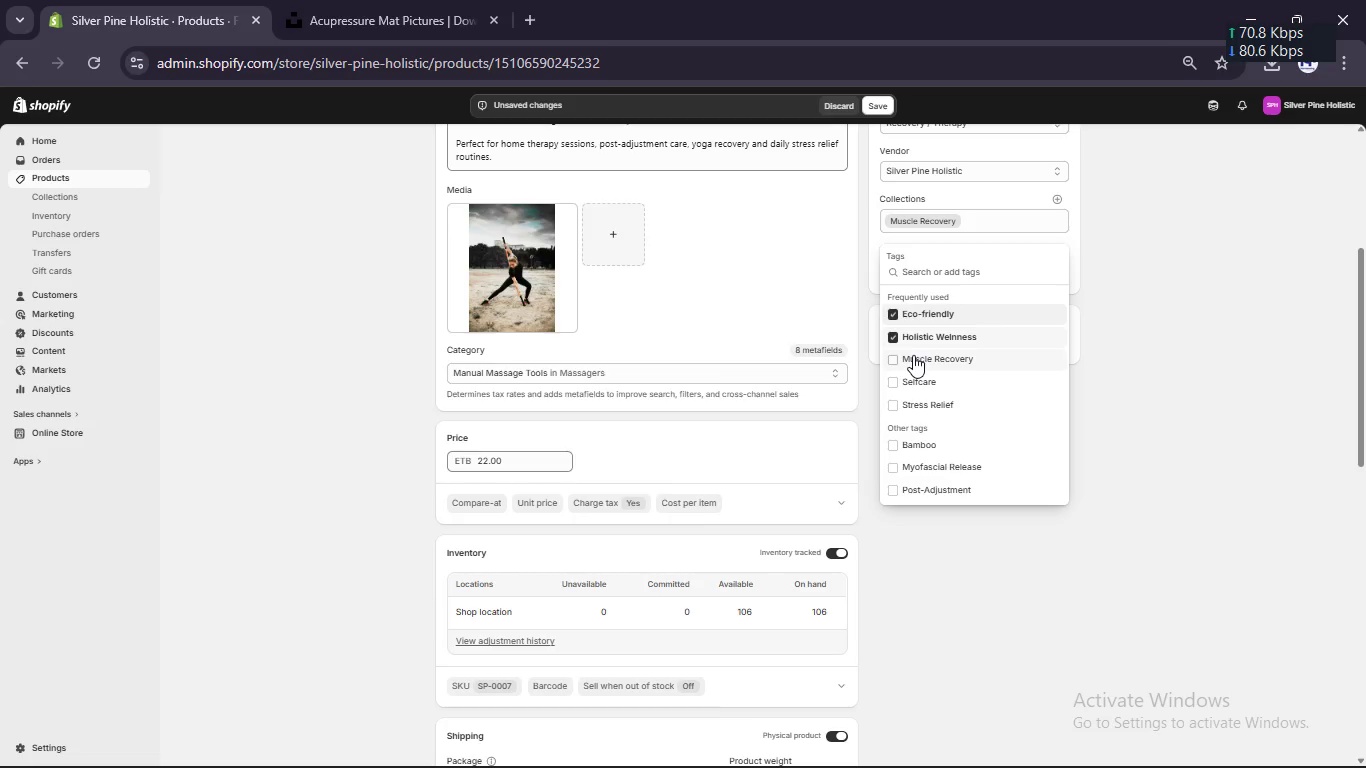 
left_click([913, 355])
 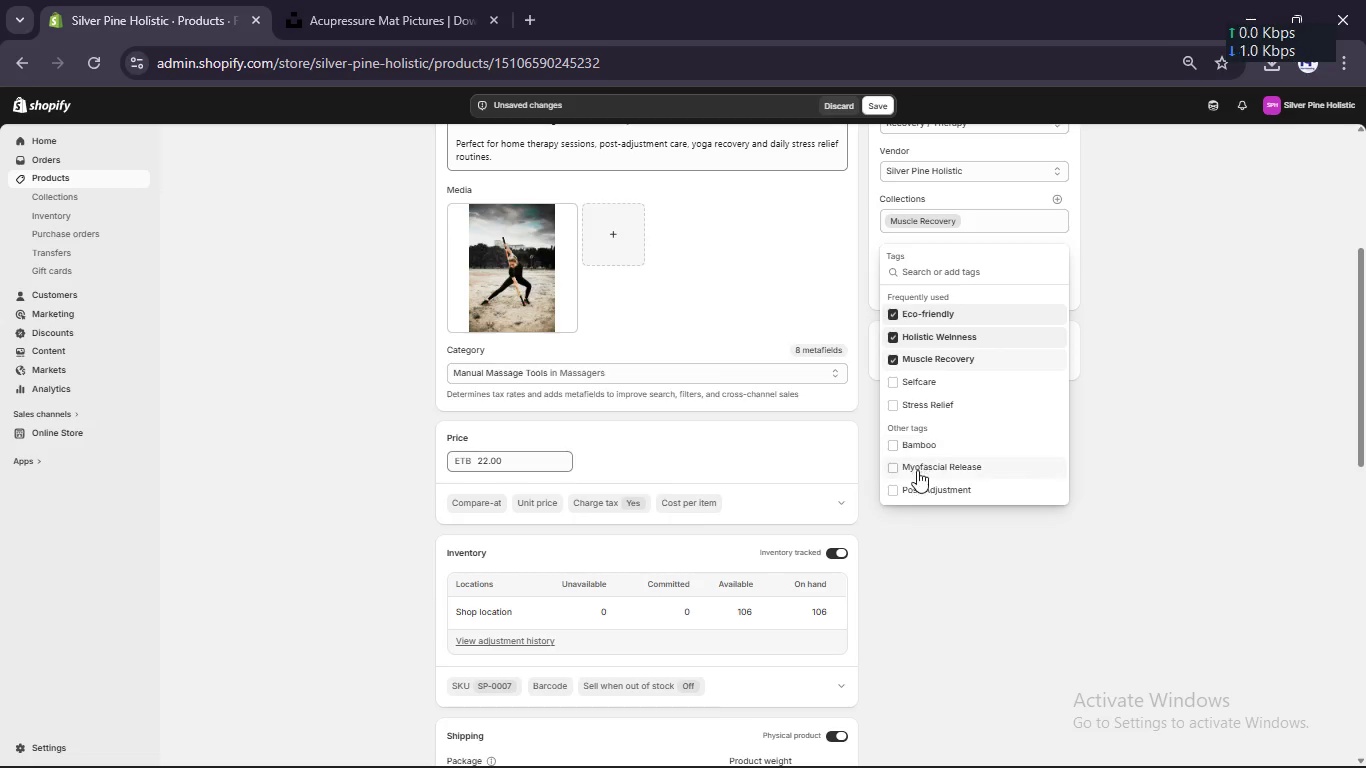 
left_click([917, 472])
 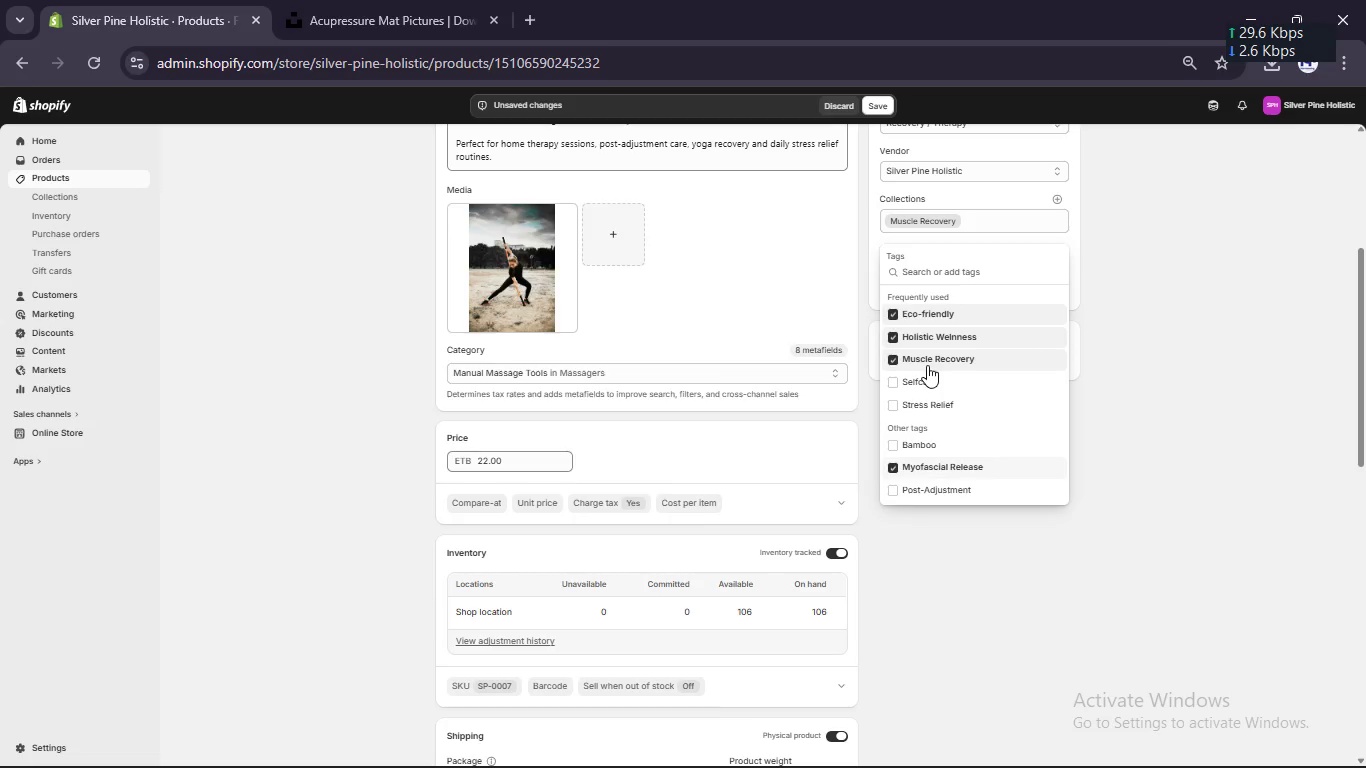 
left_click([927, 372])
 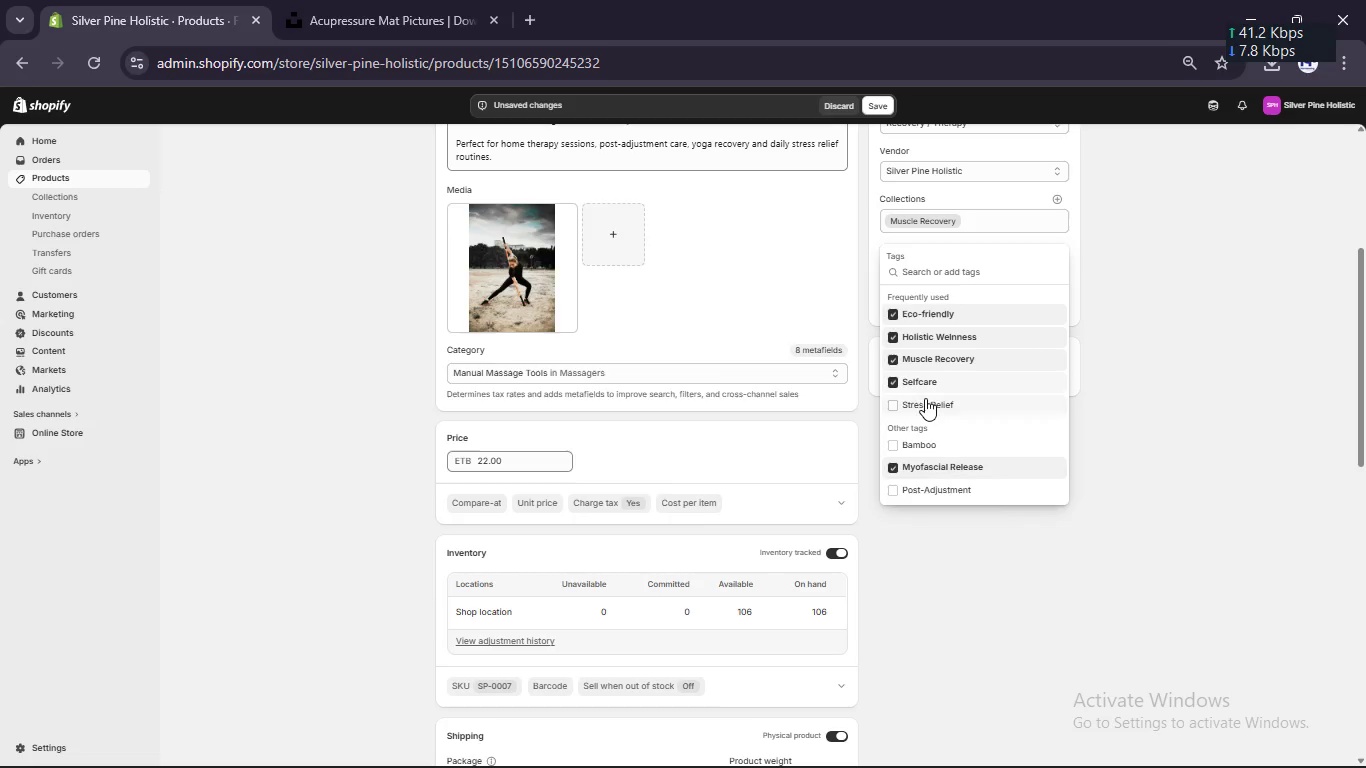 
left_click([925, 398])
 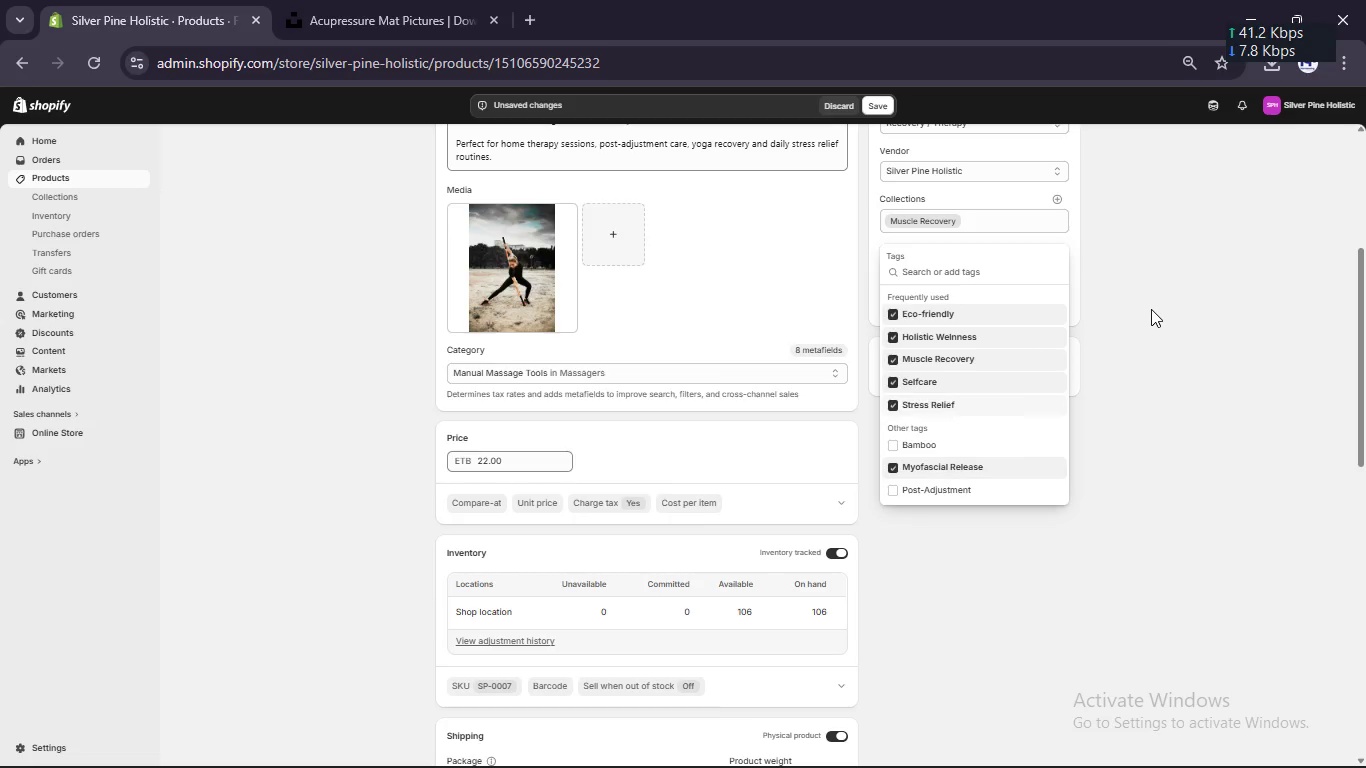 
left_click([1151, 309])
 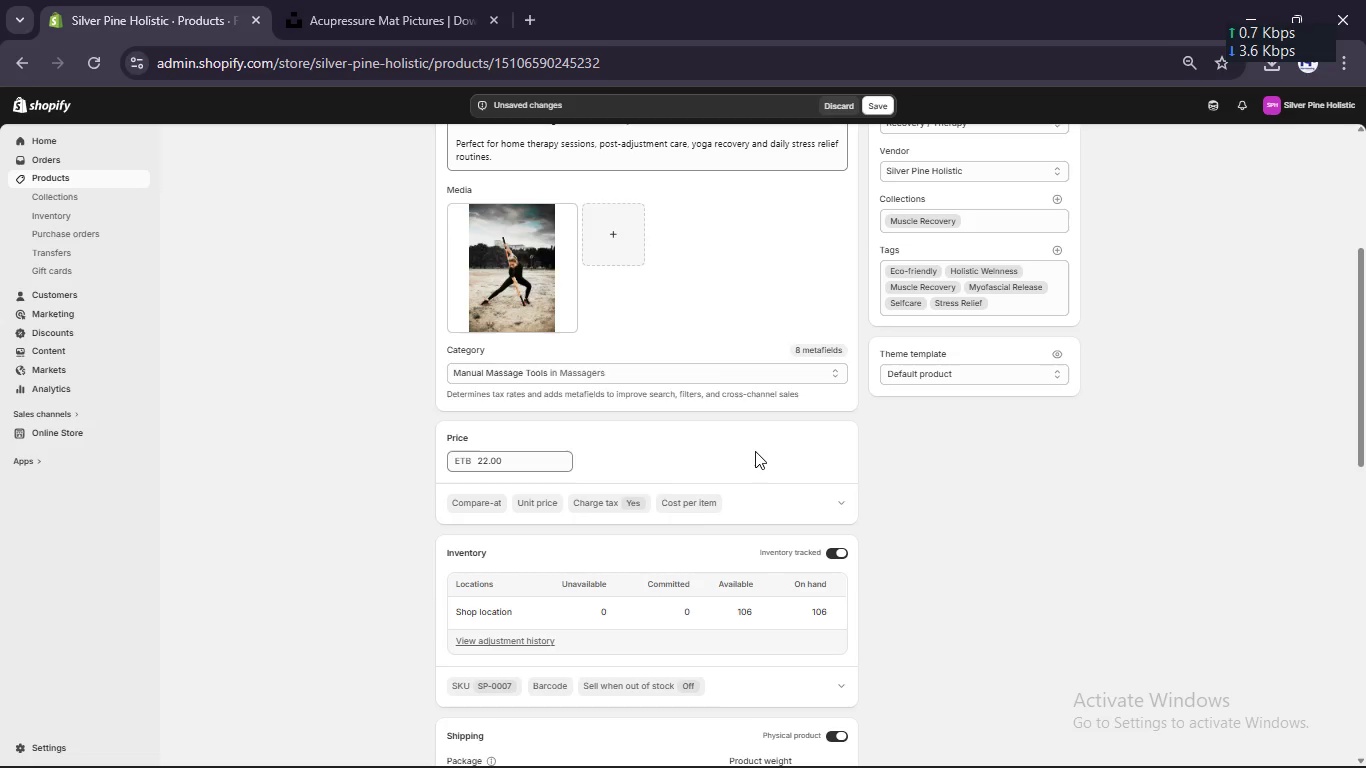 
scroll: coordinate [755, 451], scroll_direction: up, amount: 2.0
 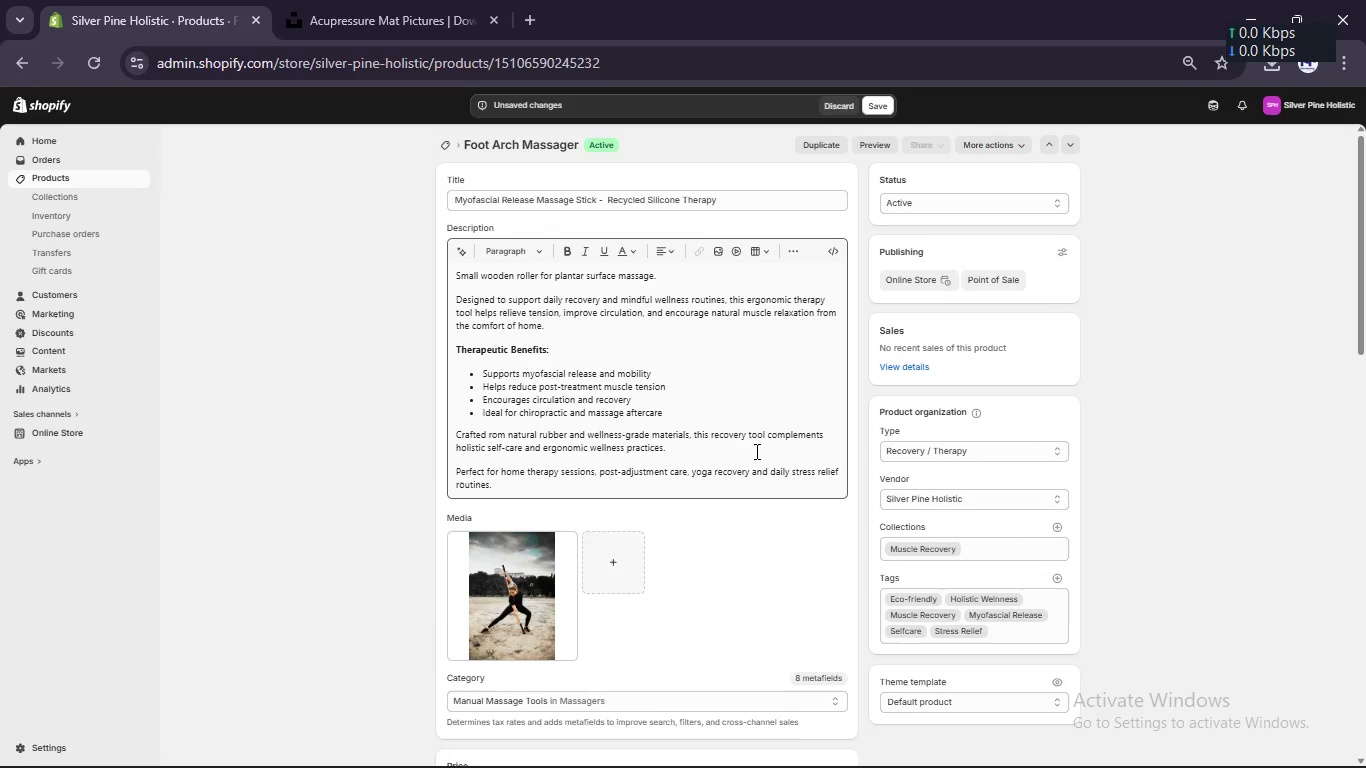 
scroll: coordinate [772, 284], scroll_direction: down, amount: 3.0
 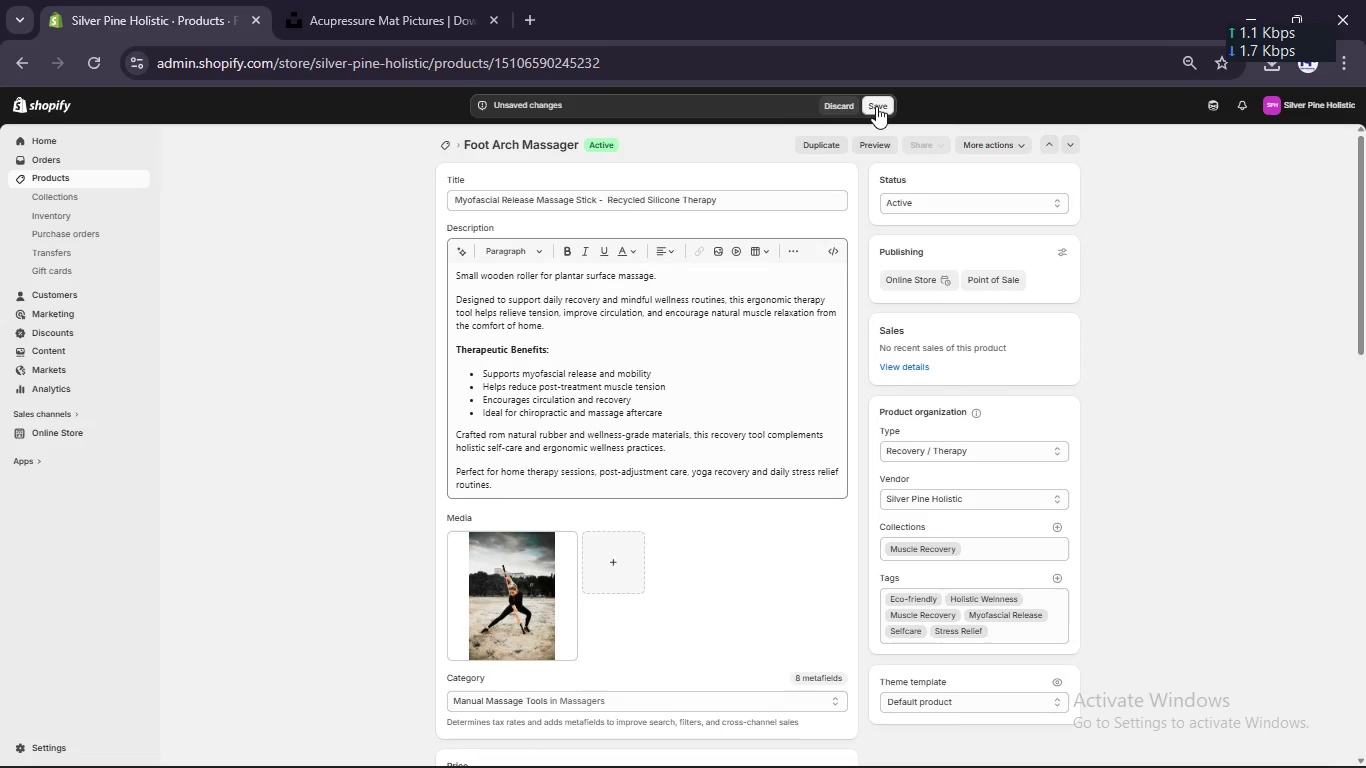 
left_click([876, 105])
 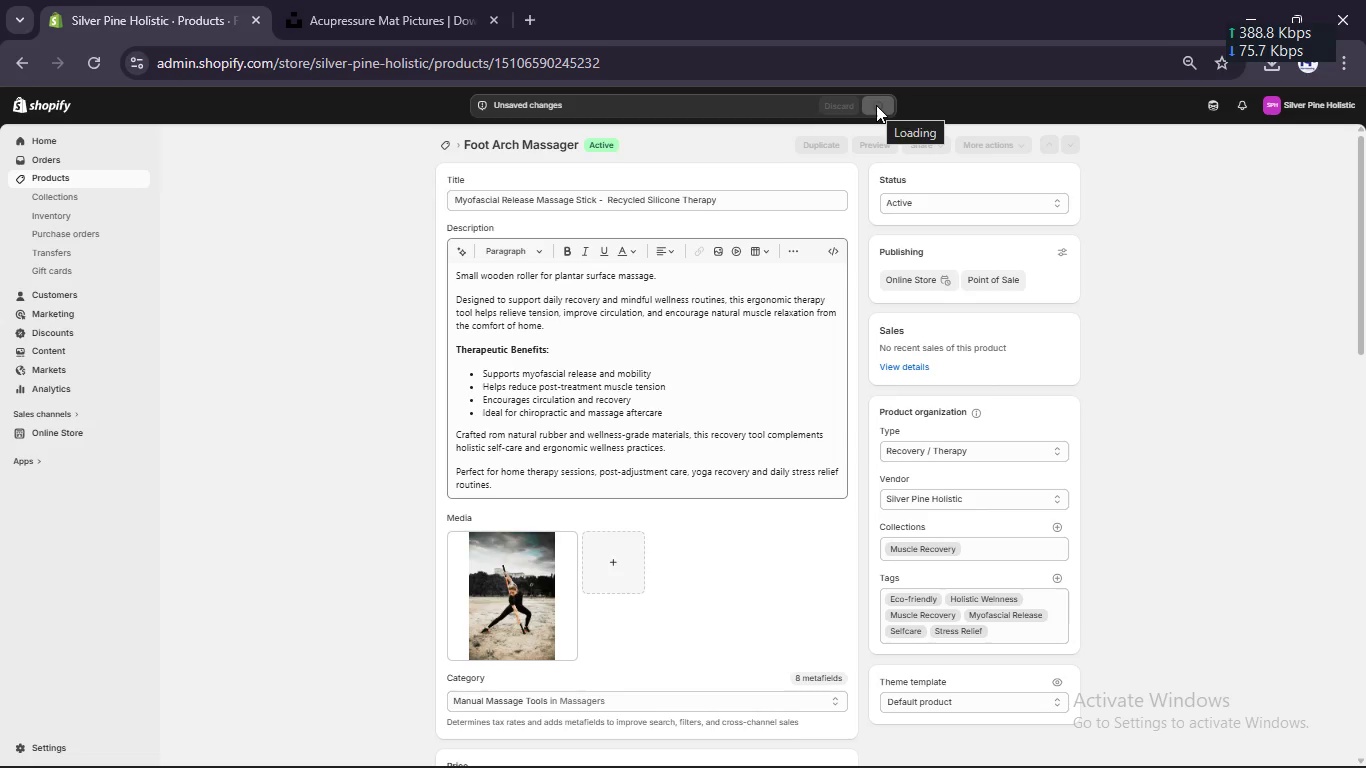 
wait(10.03)
 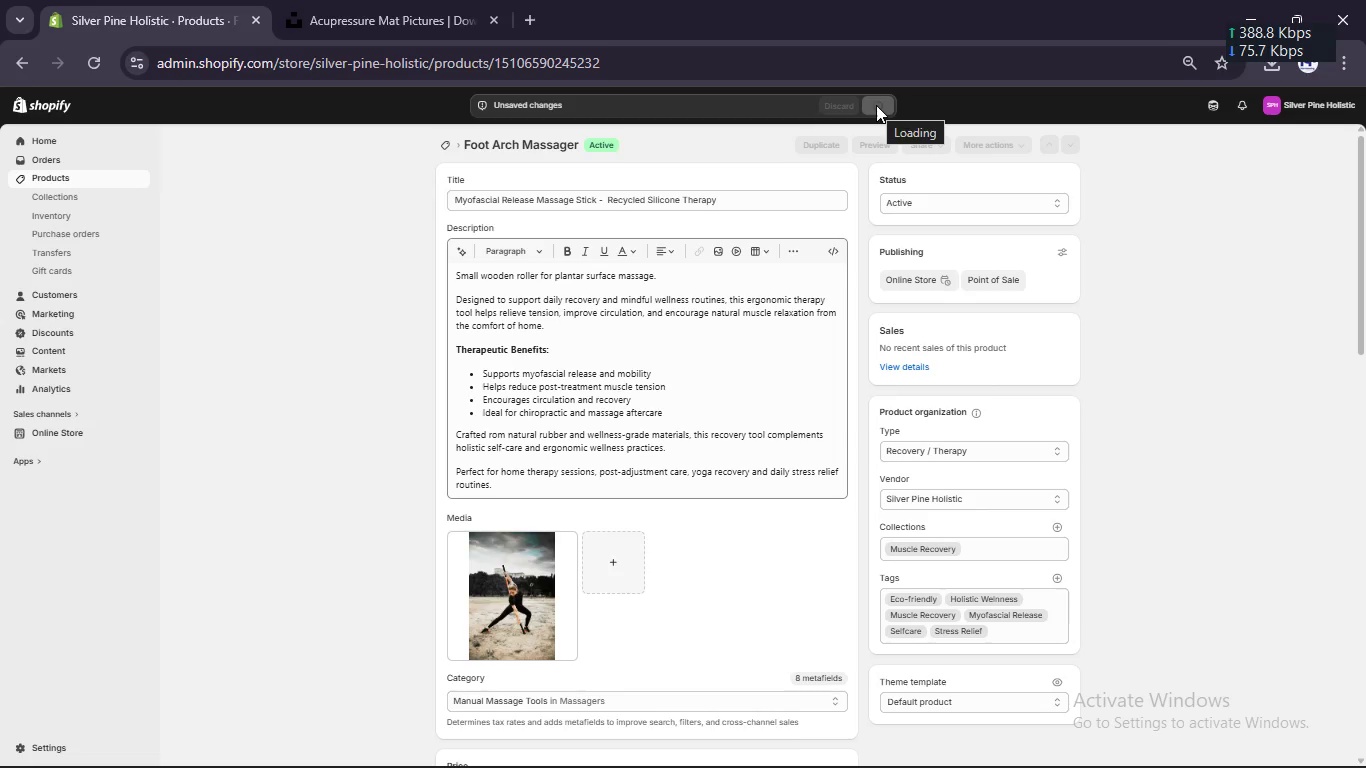 
scroll: coordinate [700, 629], scroll_direction: none, amount: 0.0
 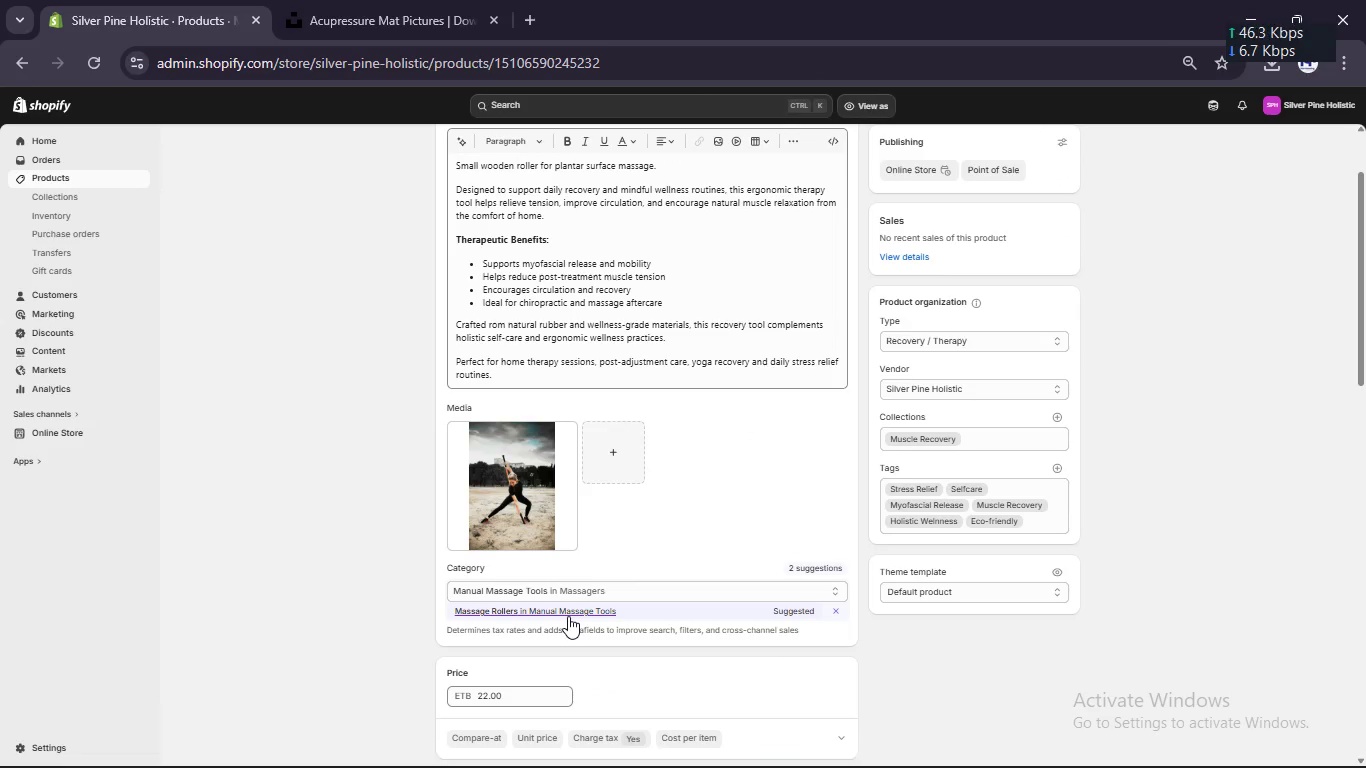 
left_click([568, 616])
 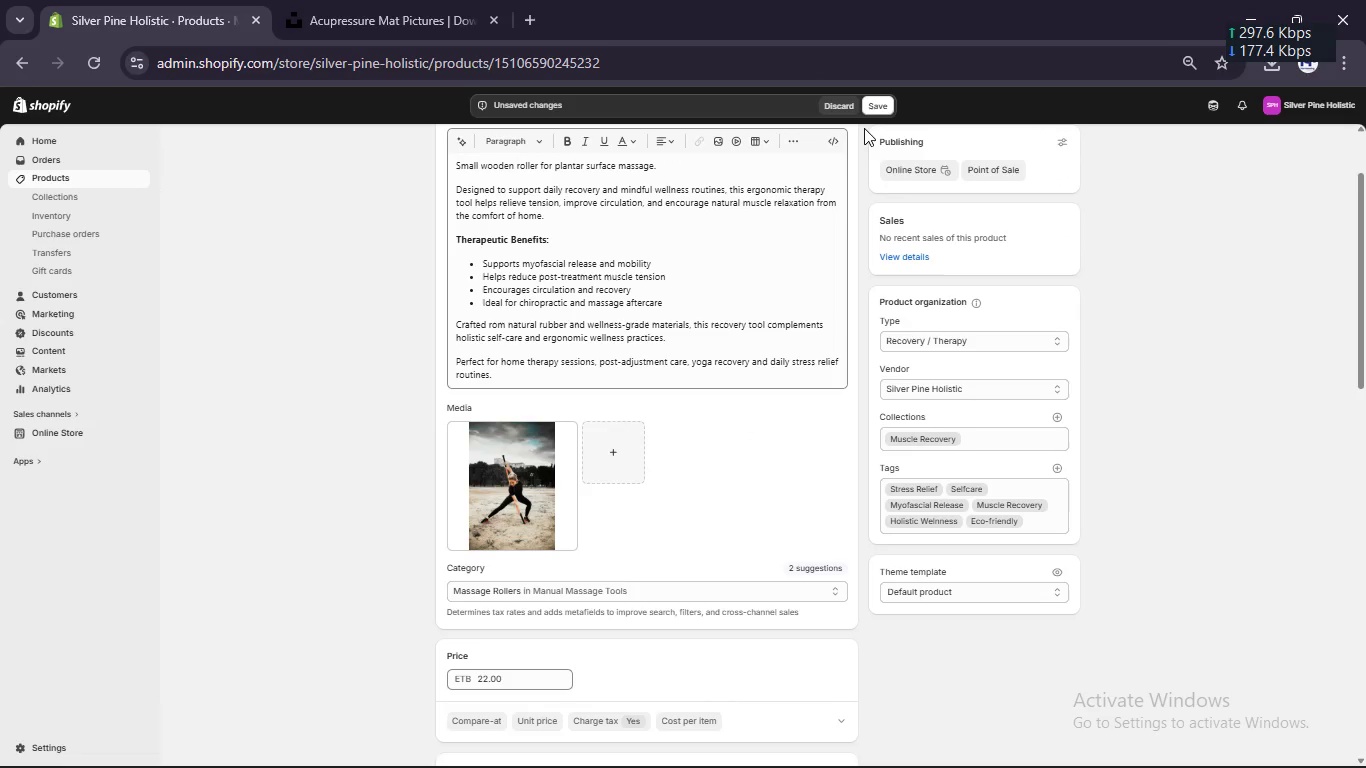 
left_click([869, 106])
 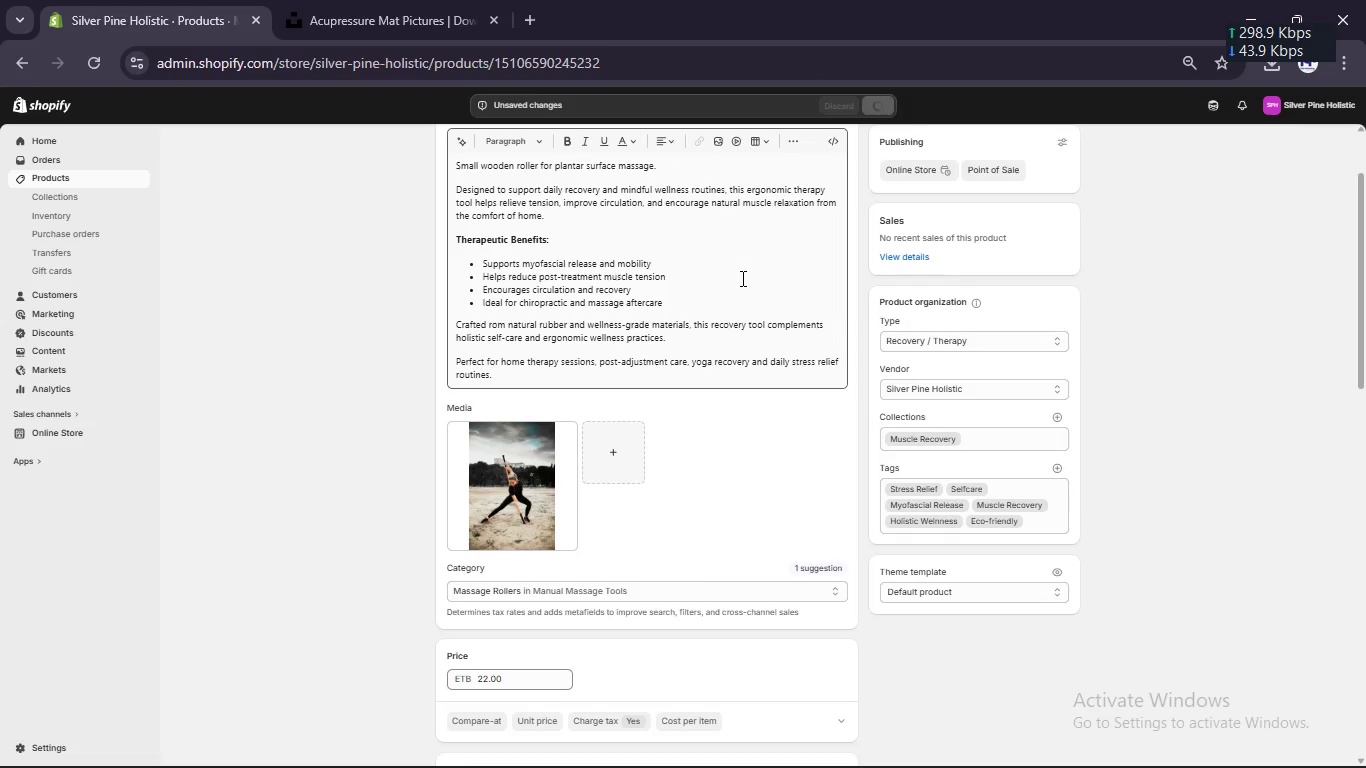 
scroll: coordinate [741, 278], scroll_direction: up, amount: 6.0
 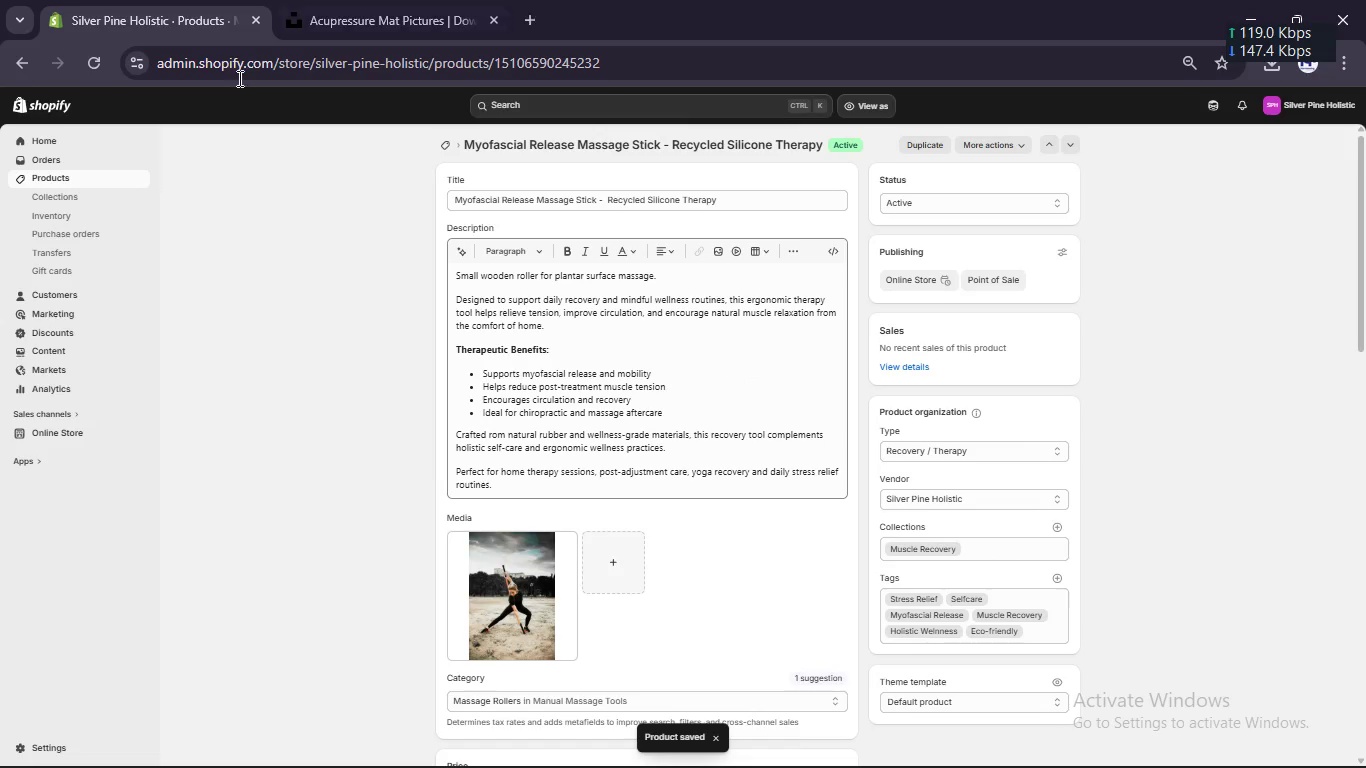 
left_click([96, 186])
 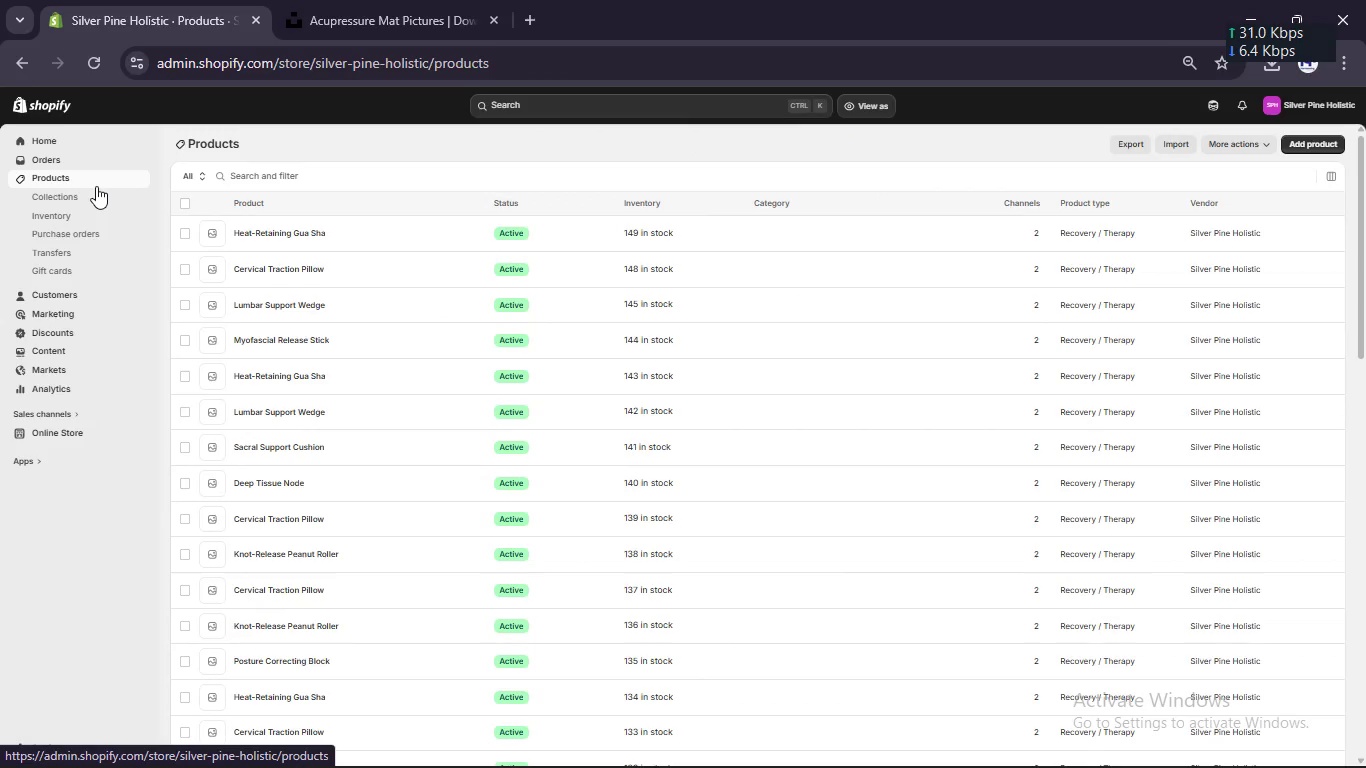 
scroll: coordinate [535, 404], scroll_direction: down, amount: 15.0
 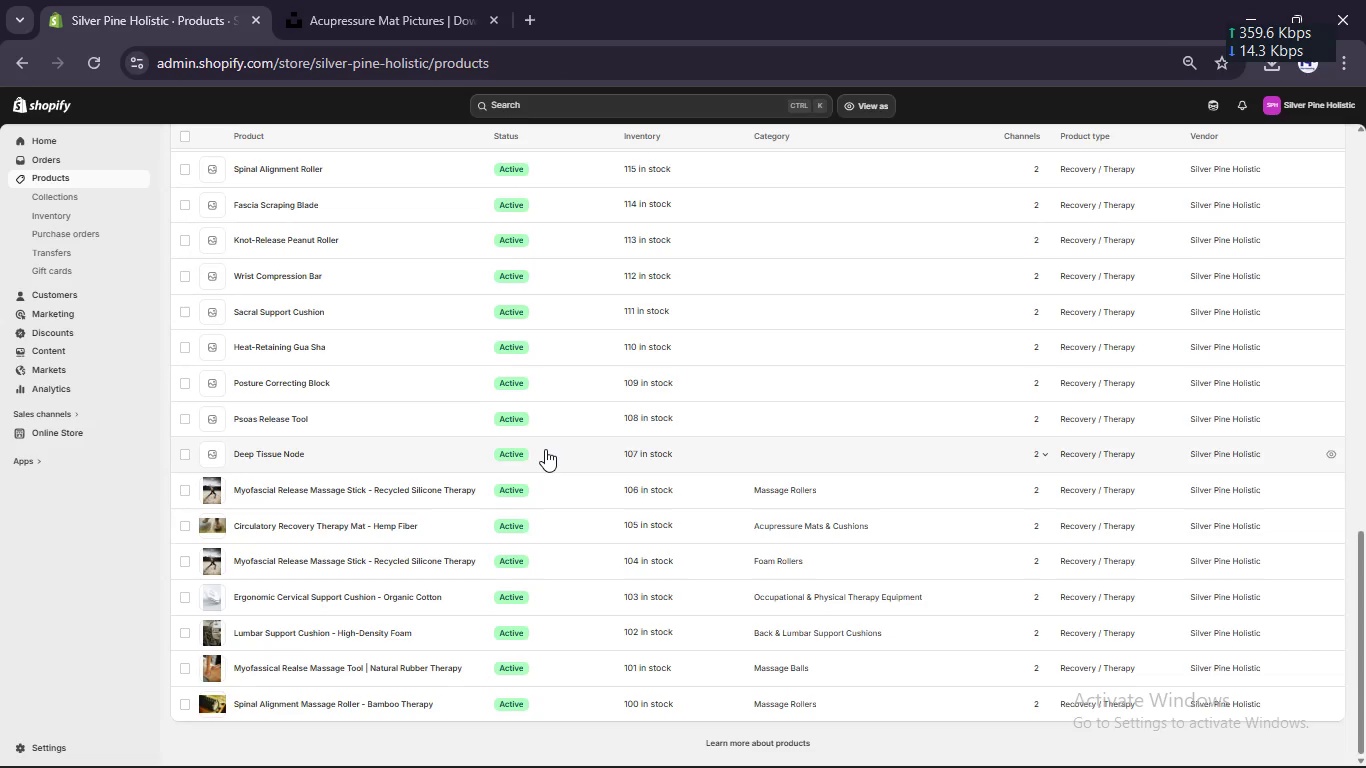 
left_click([545, 449])
 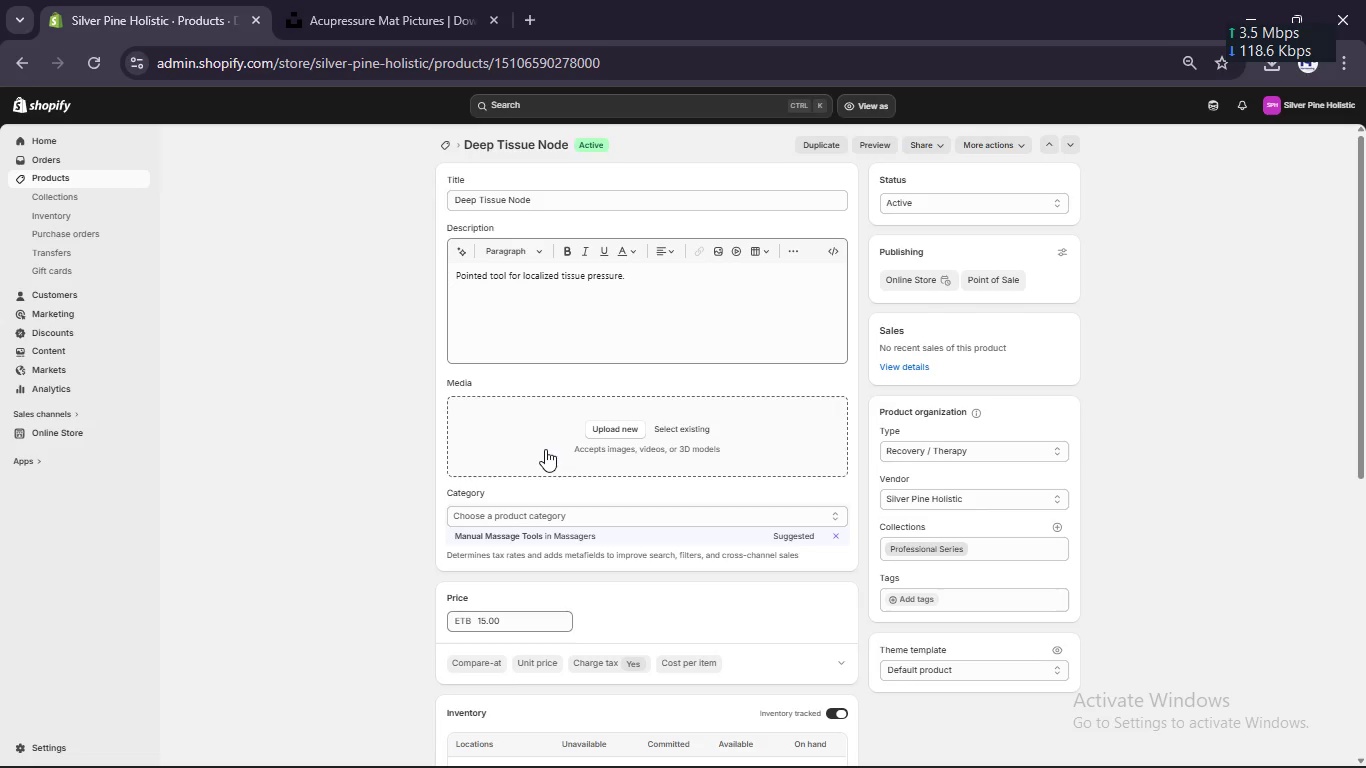 
wait(16.11)
 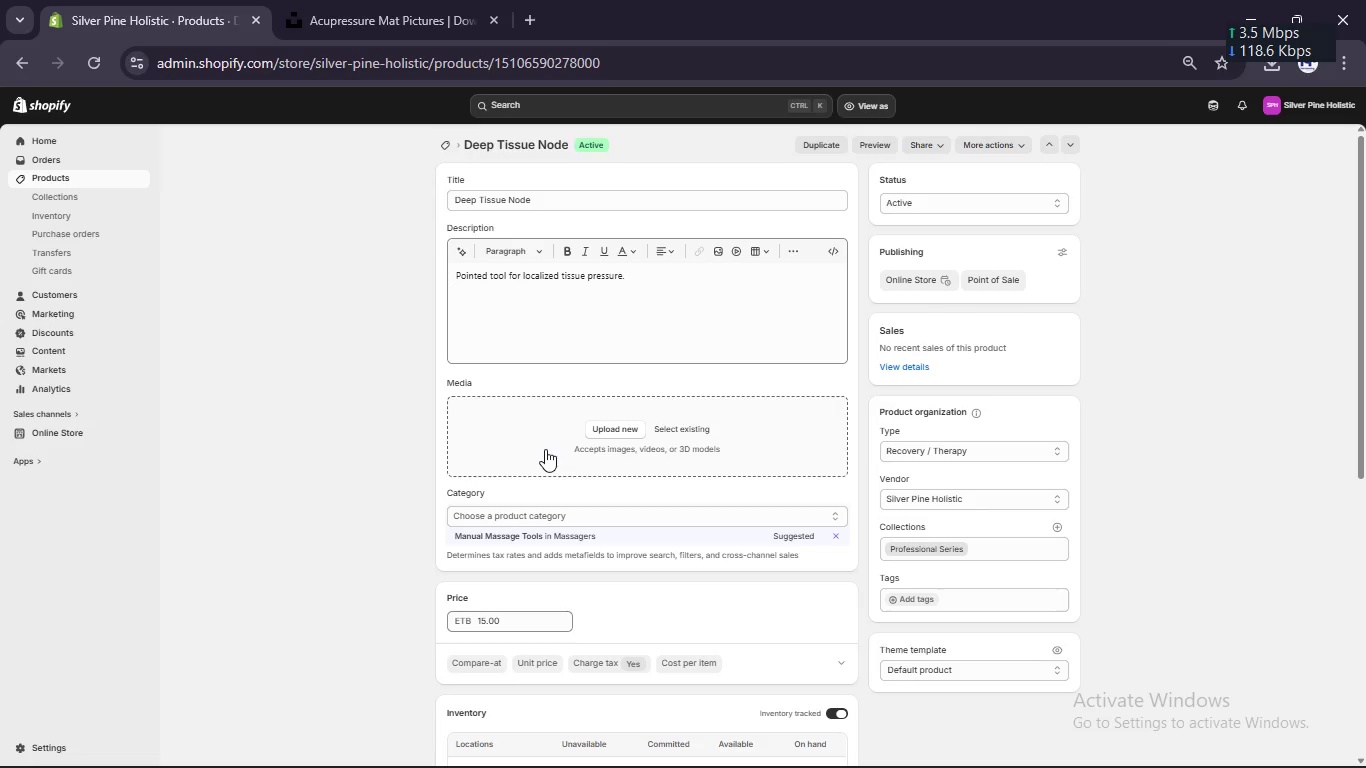 
left_click([526, 199])
 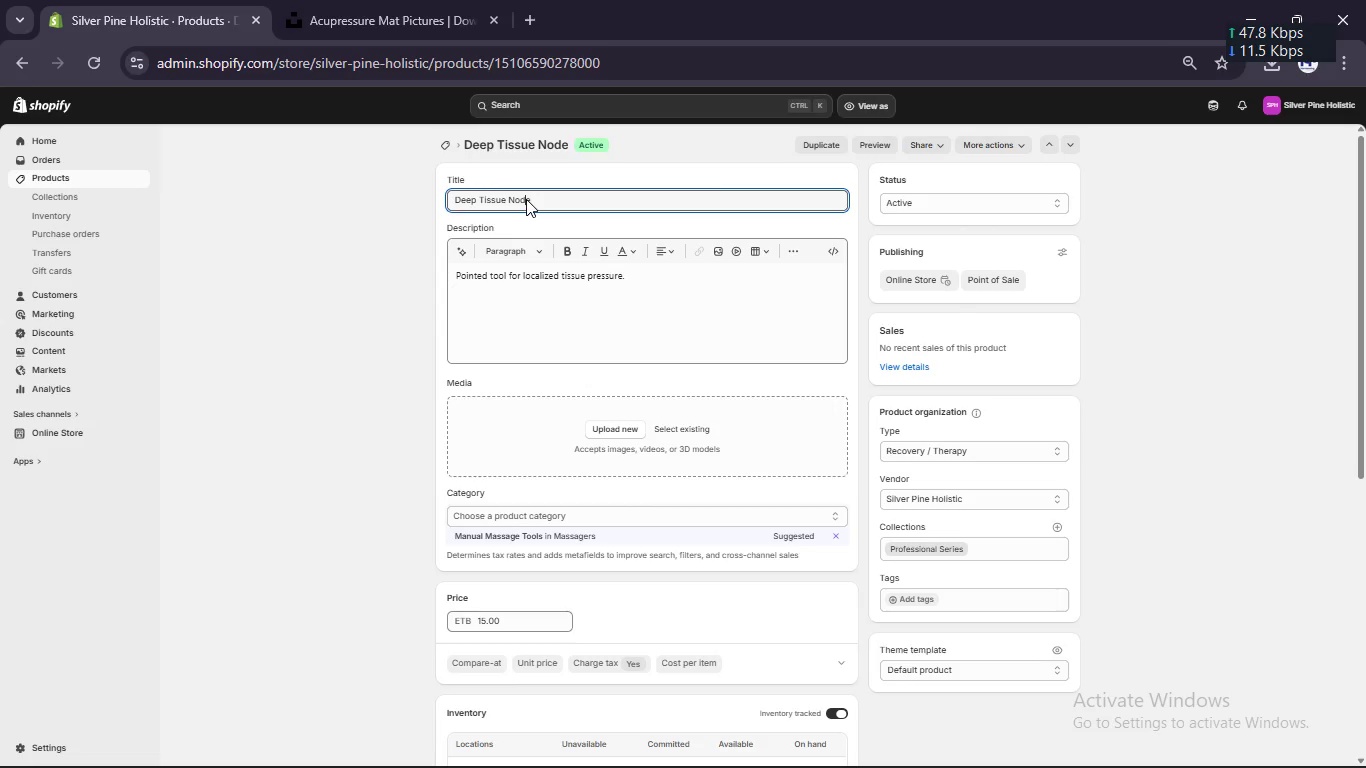 
key(Control+A)
 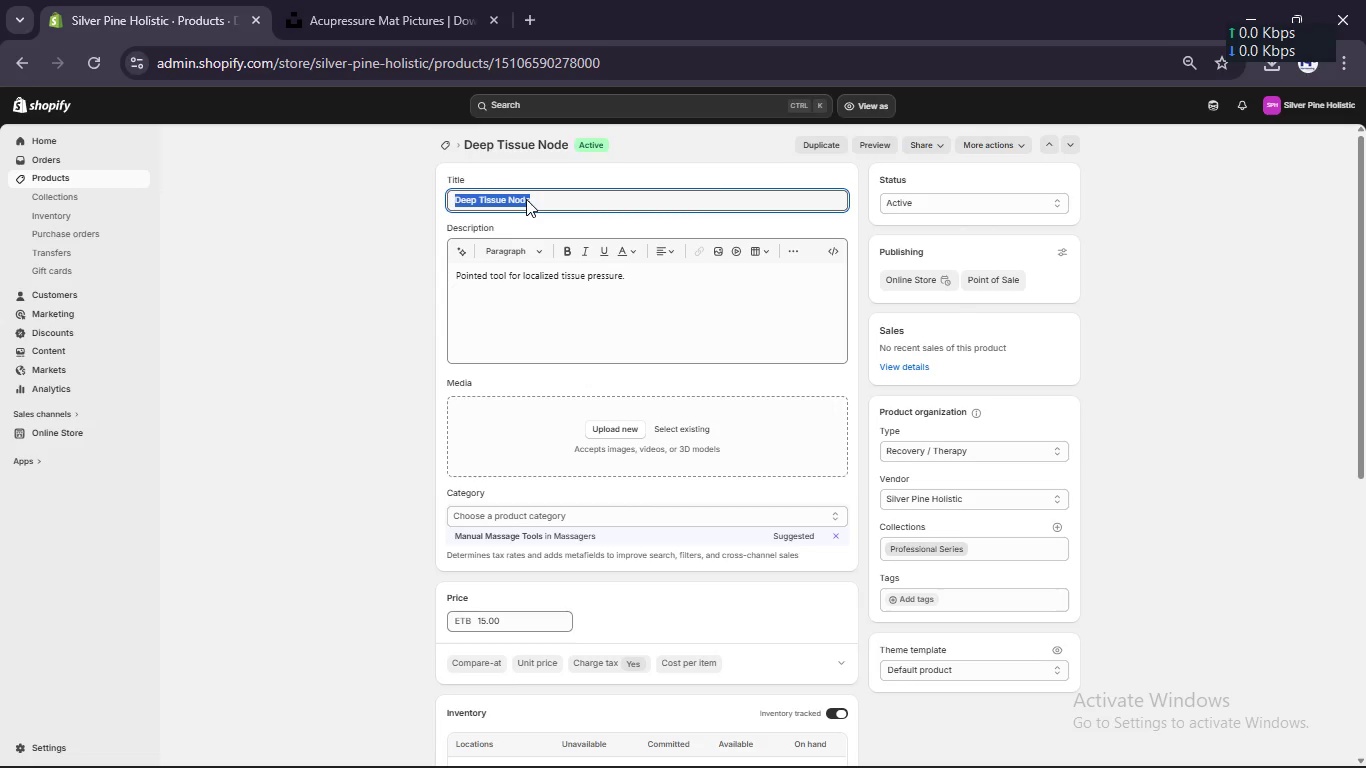 
type(Circulatory Recovery Theraphy)
key(Backspace)
key(Backspace)
type(y Mat - Hemp Fiber)
 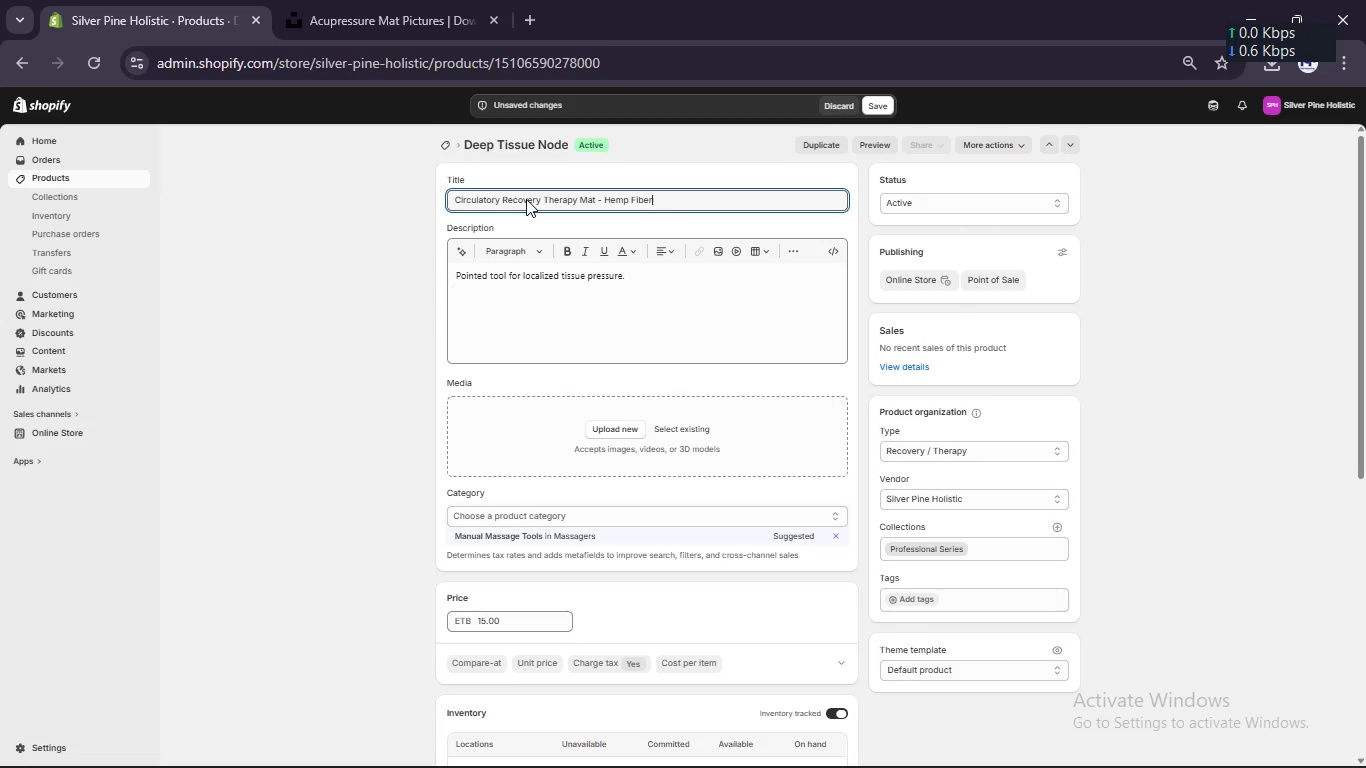 
wait(6.06)
 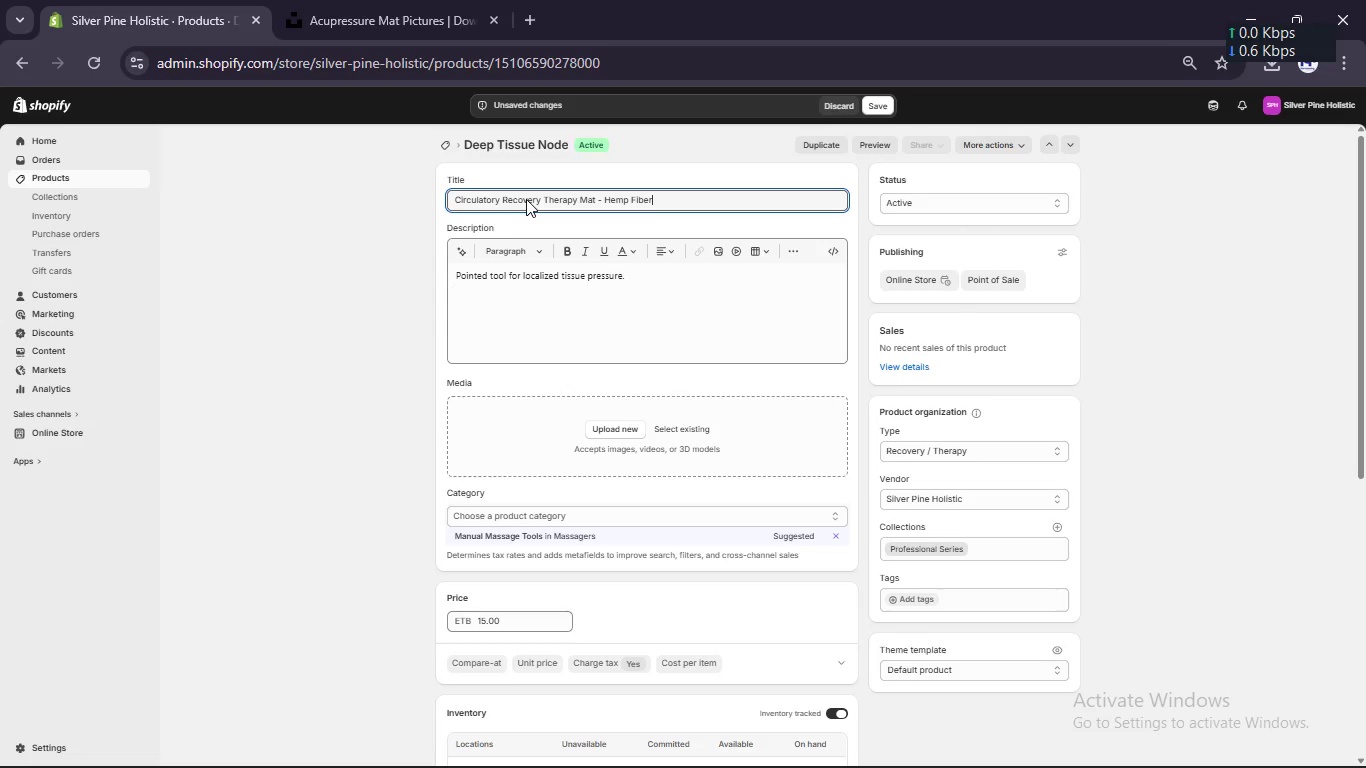 
left_click([515, 523])
 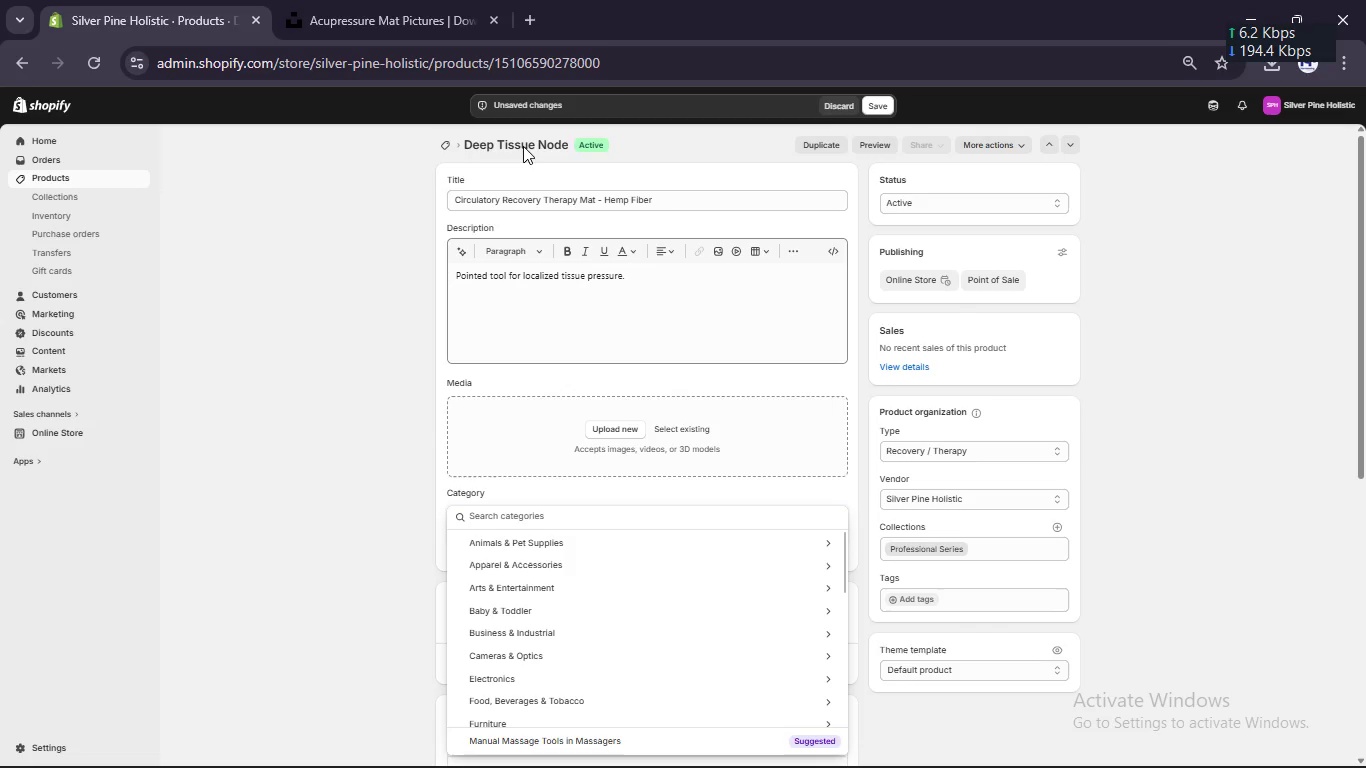 
wait(6.56)
 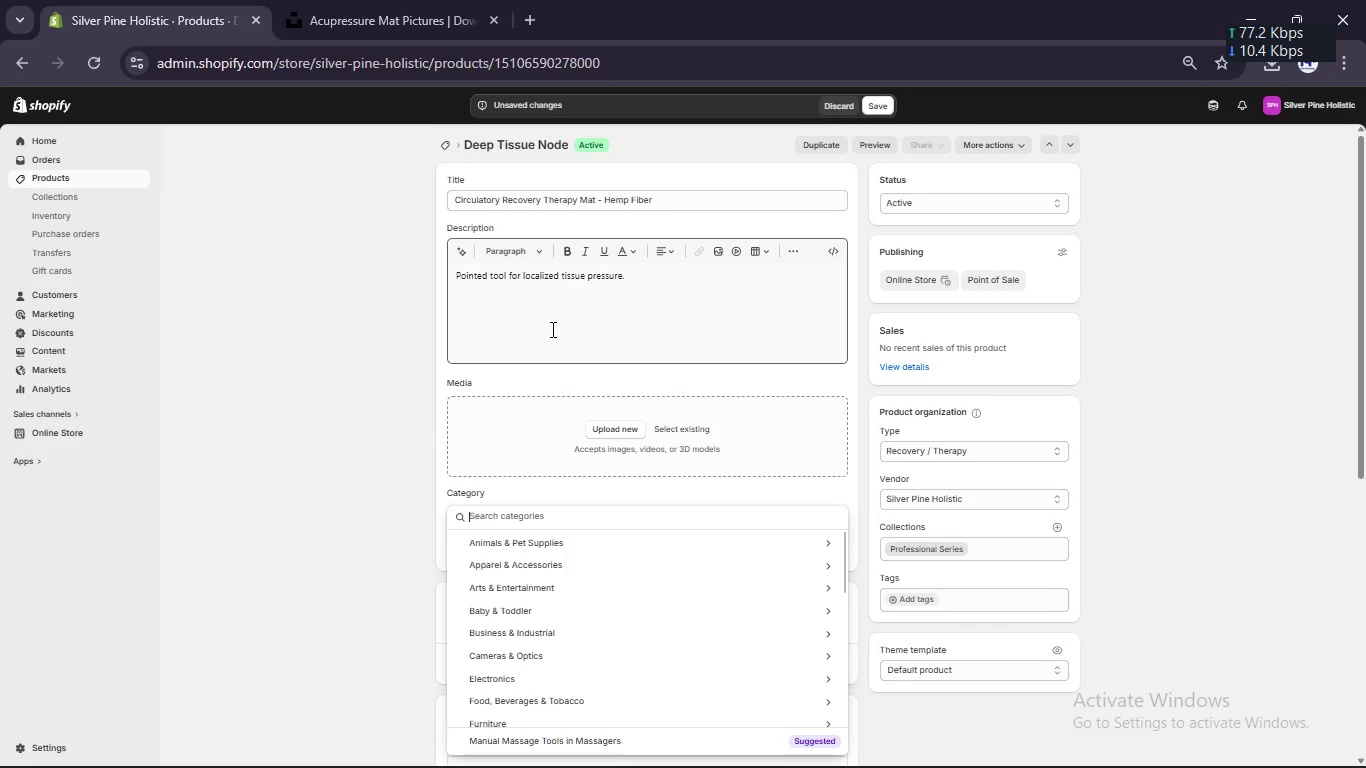 
left_click_drag(start_coordinate=[541, 202], to_coordinate=[431, 190])
 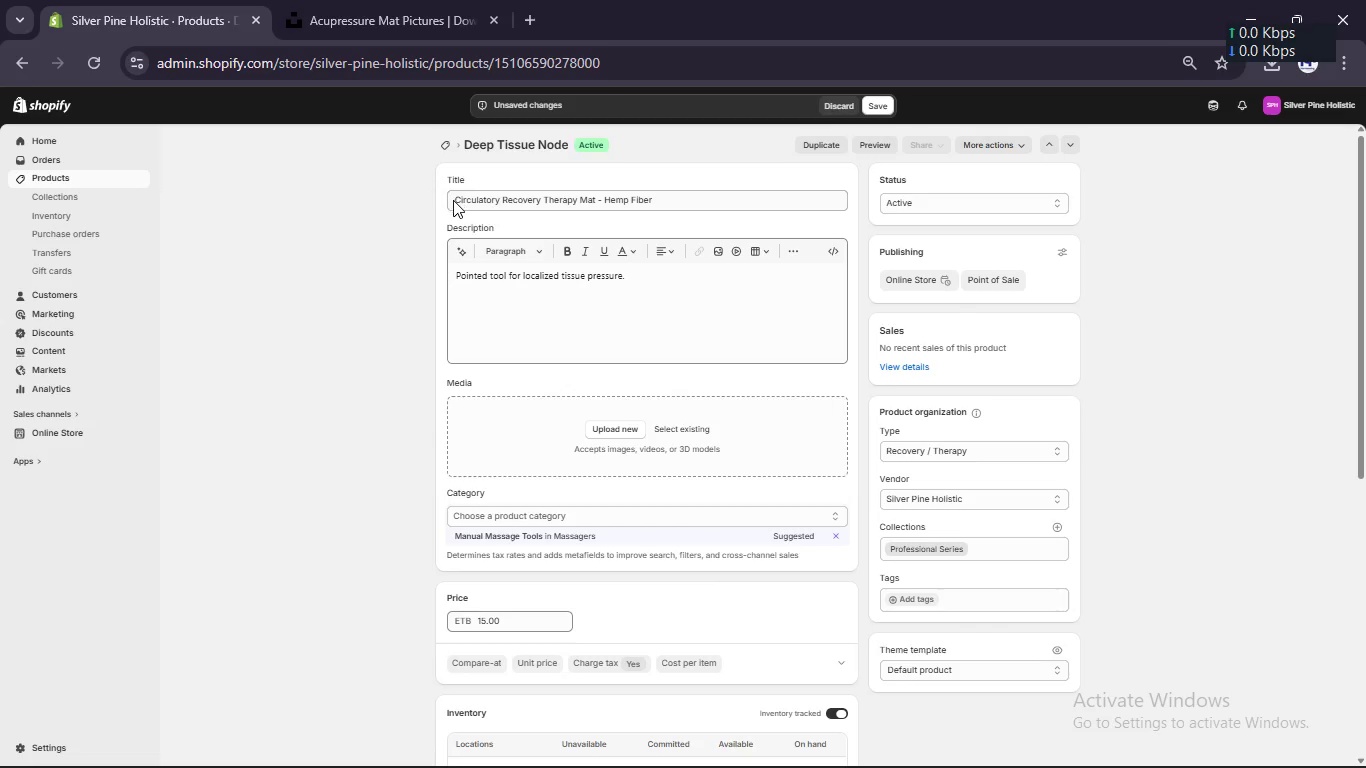 
left_click_drag(start_coordinate=[452, 200], to_coordinate=[536, 207])
 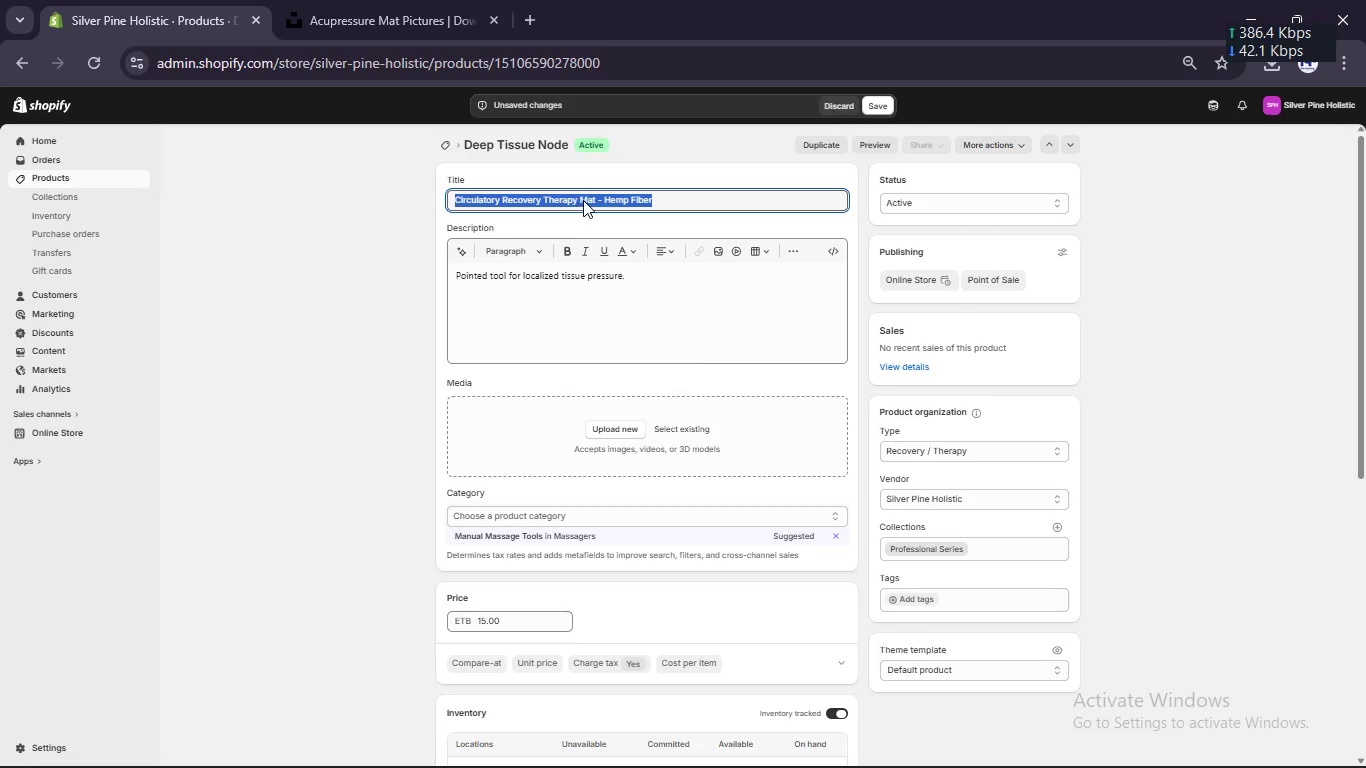 
left_click([583, 200])
 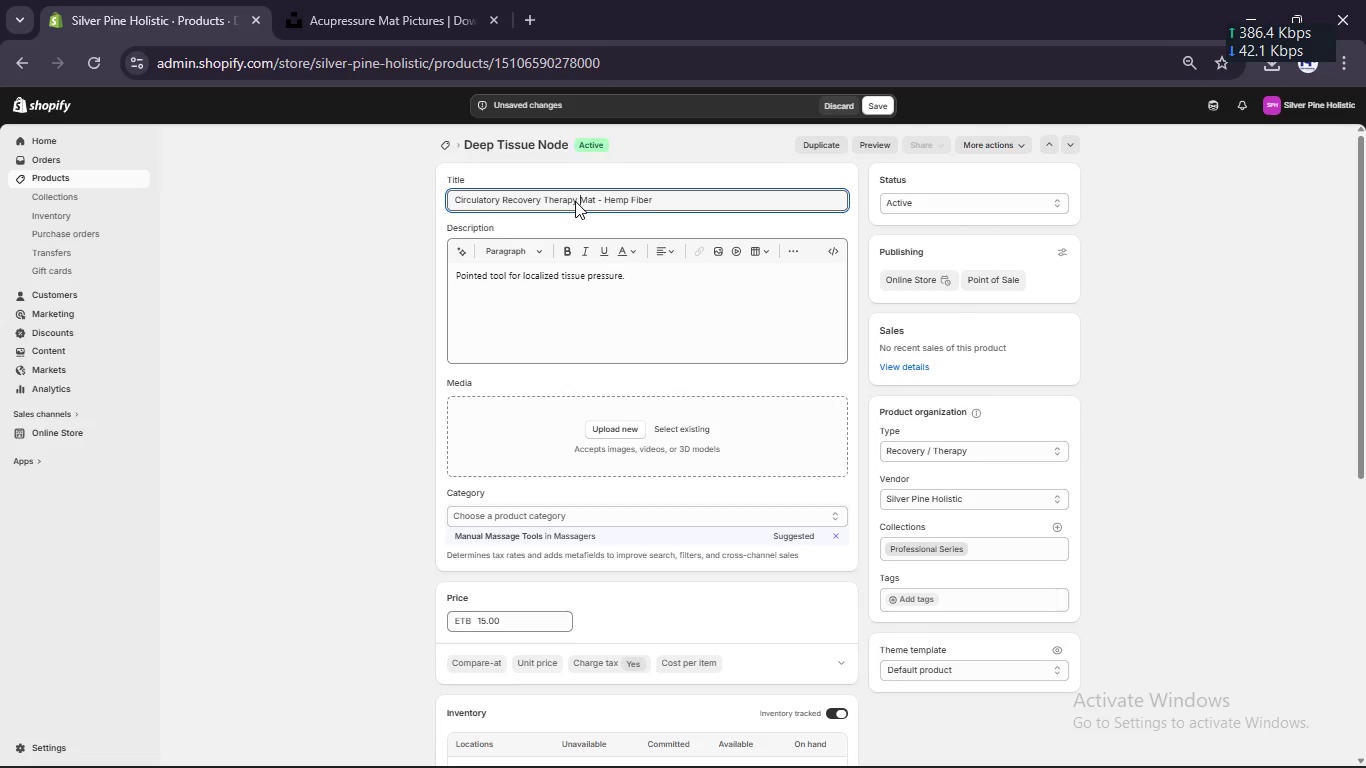 
left_click([575, 201])
 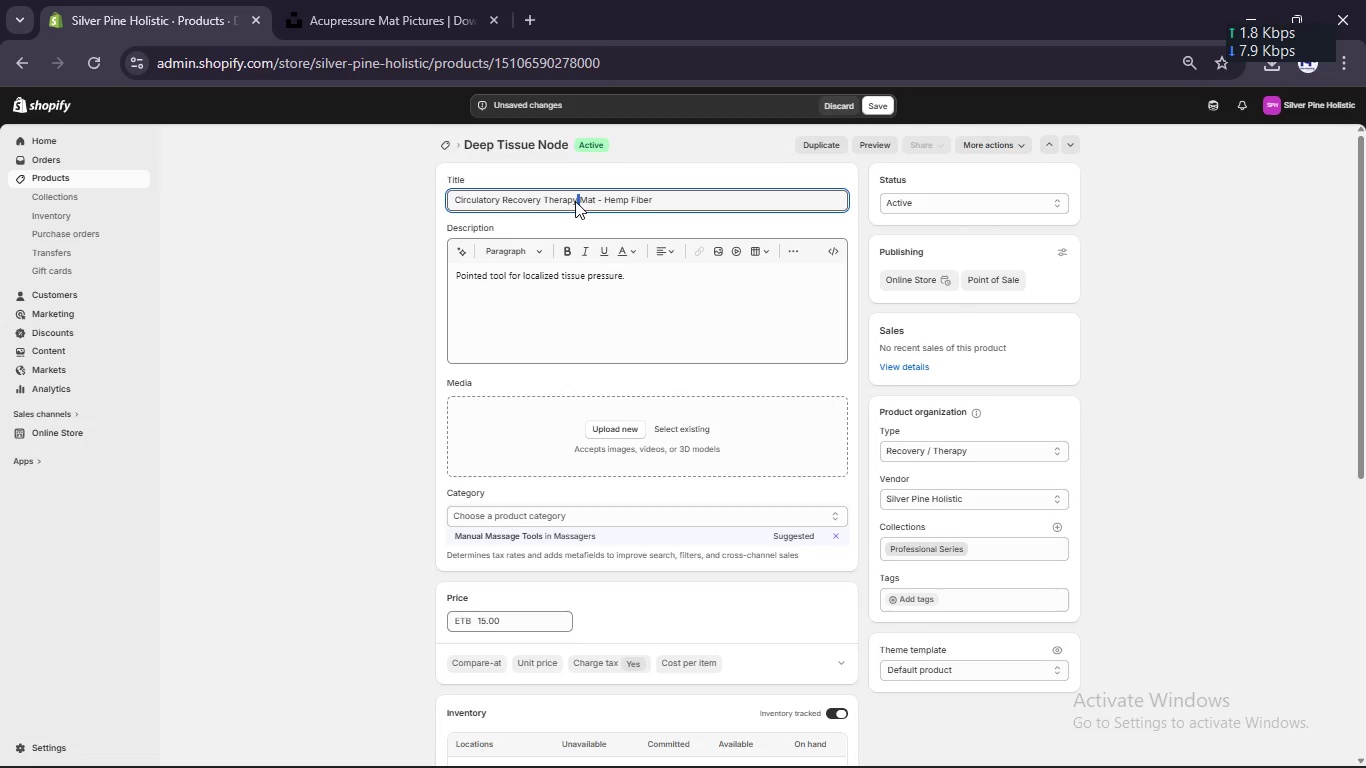 
left_click_drag(start_coordinate=[575, 201], to_coordinate=[392, 191])
 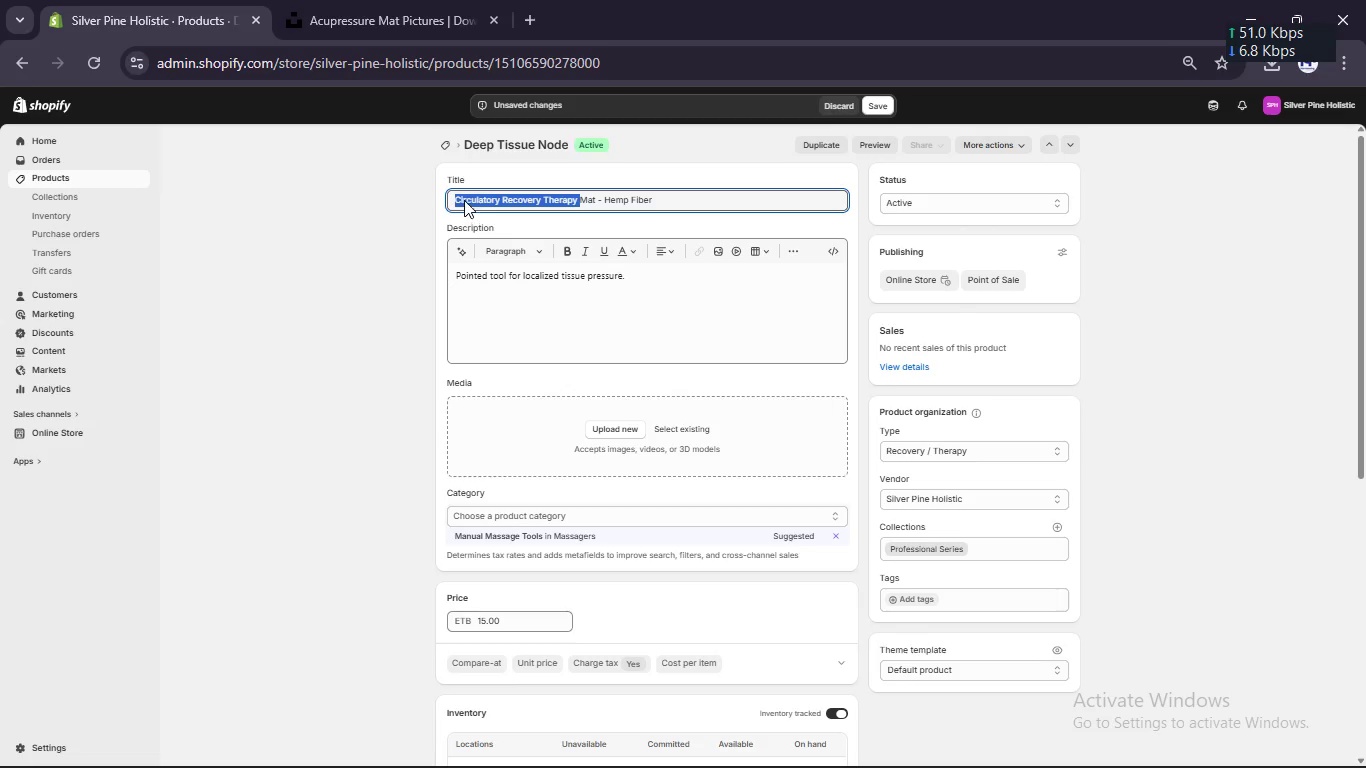 
right_click([464, 197])
 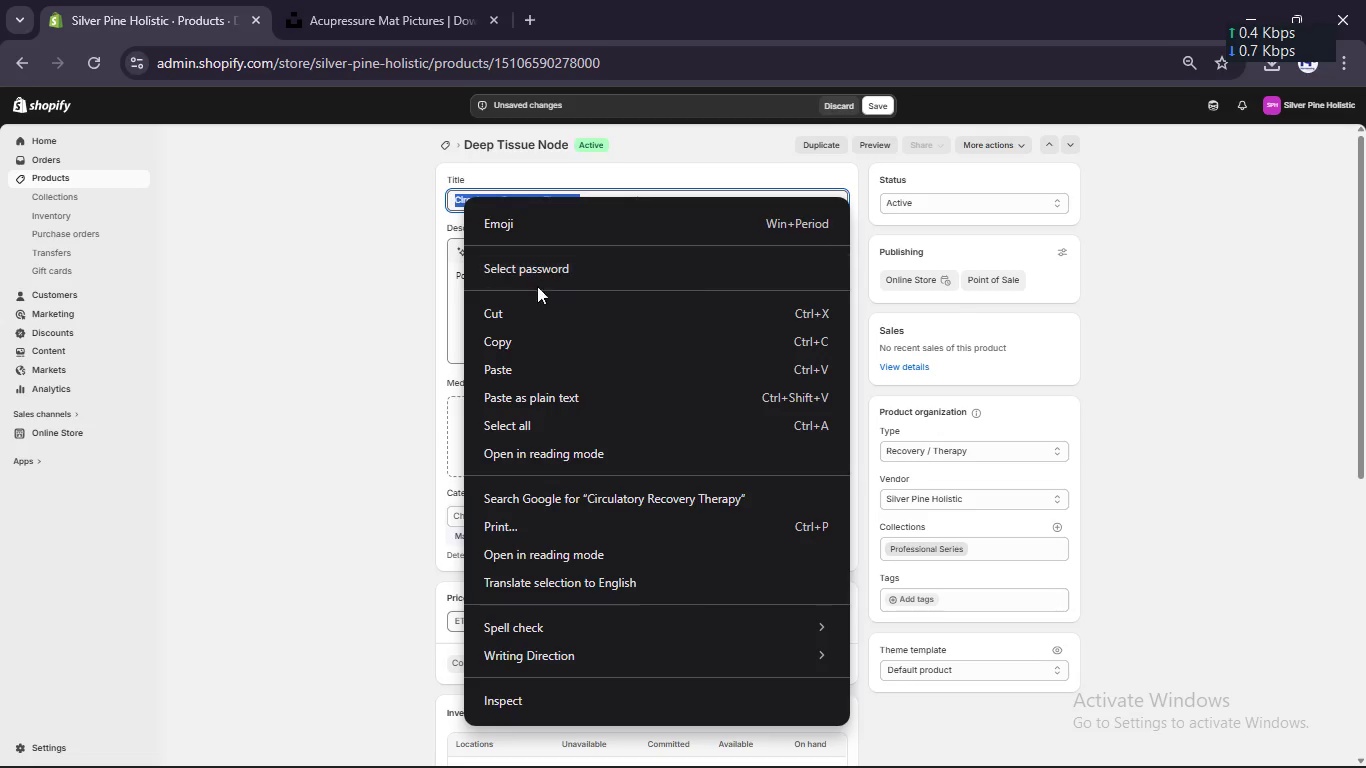 
left_click([527, 334])
 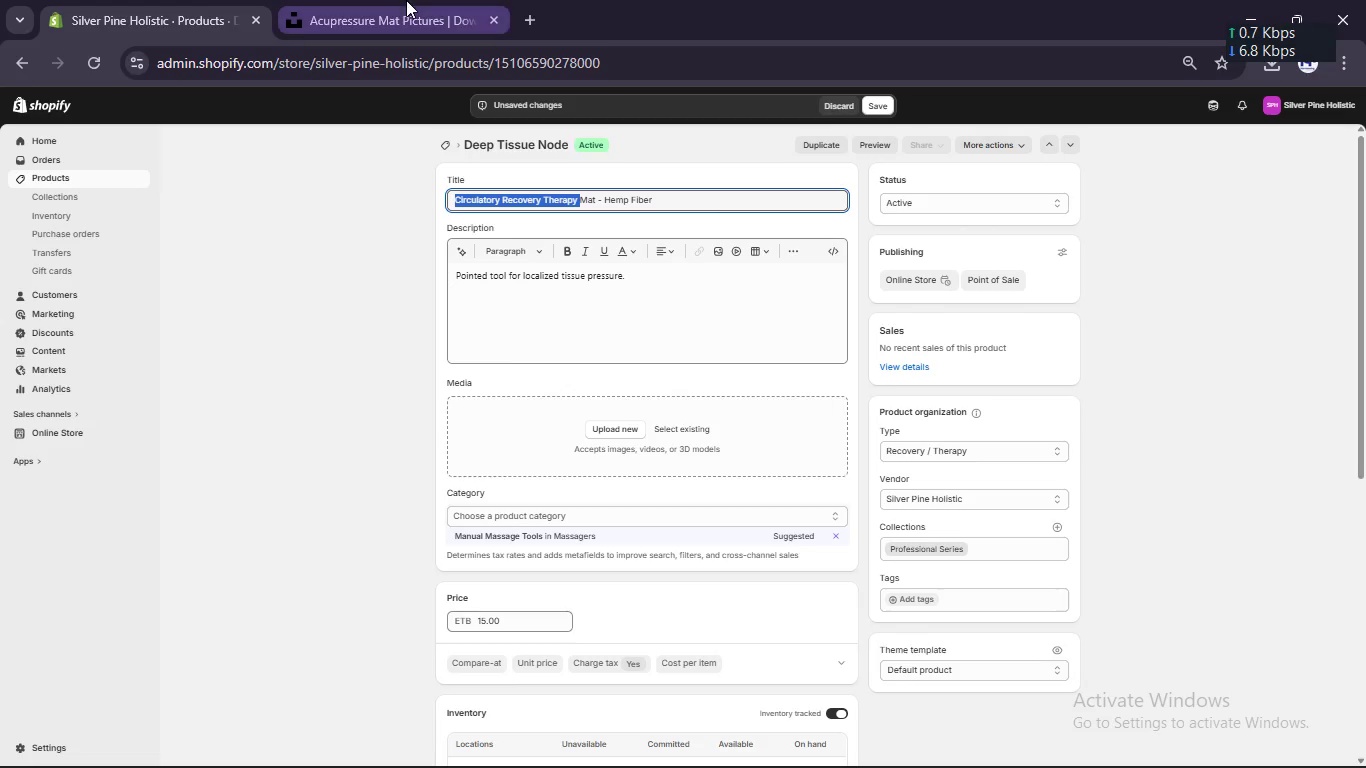 
left_click([406, 0])
 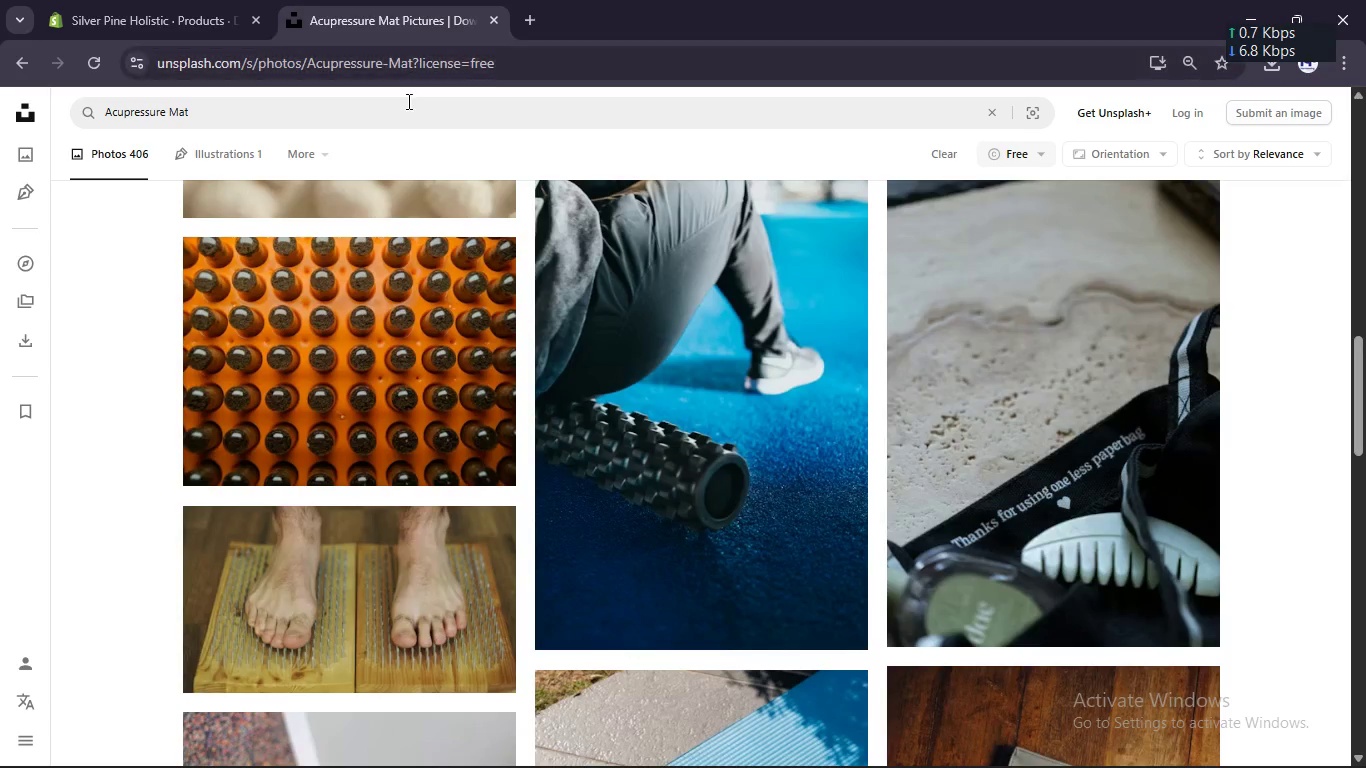 
left_click([407, 101])
 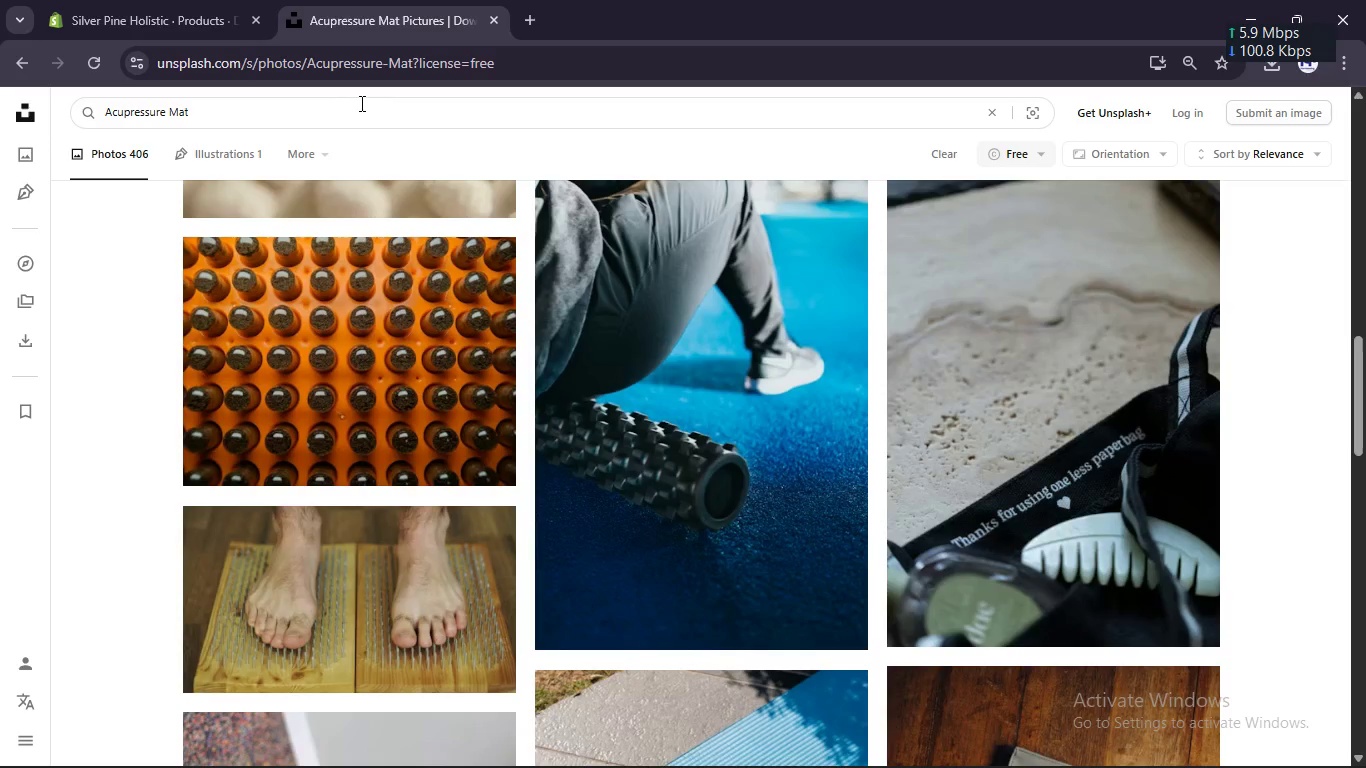 
left_click_drag(start_coordinate=[360, 103], to_coordinate=[59, 106])
 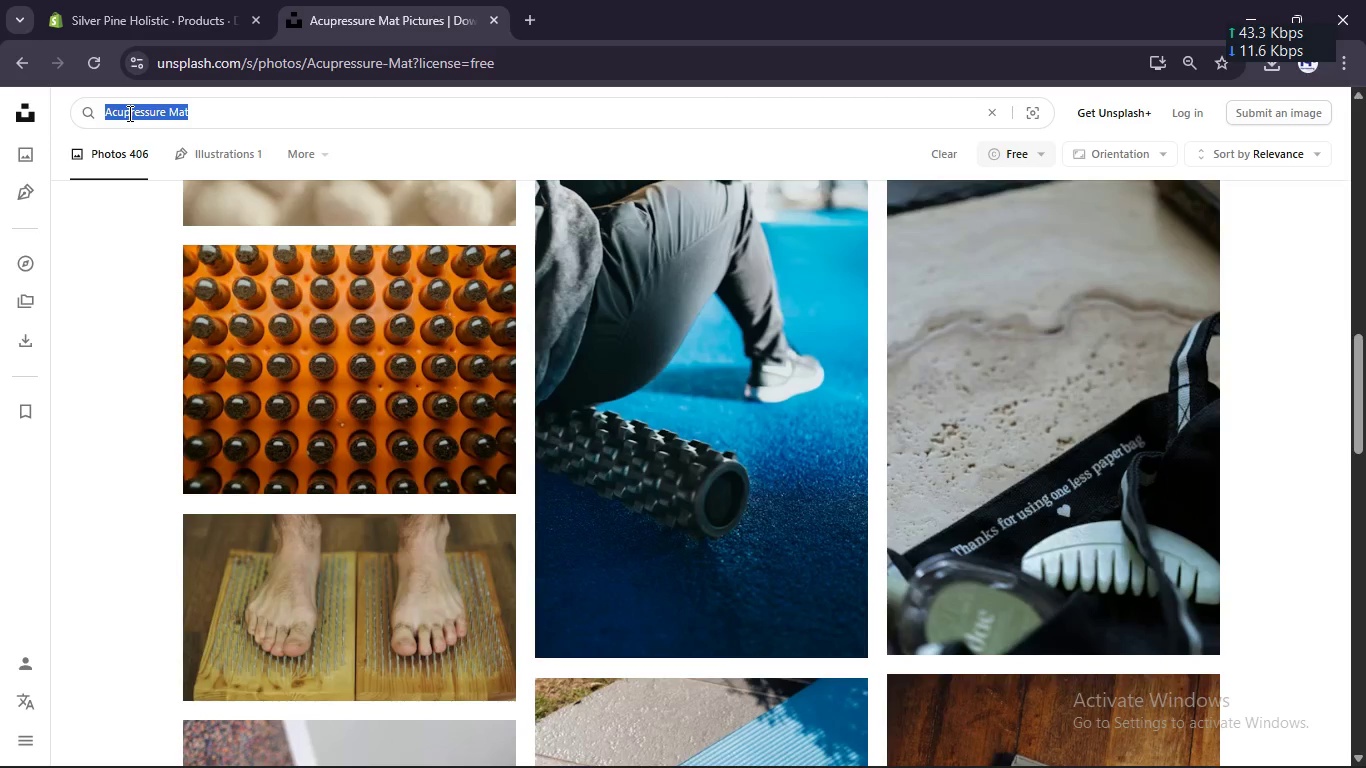 
right_click([128, 113])
 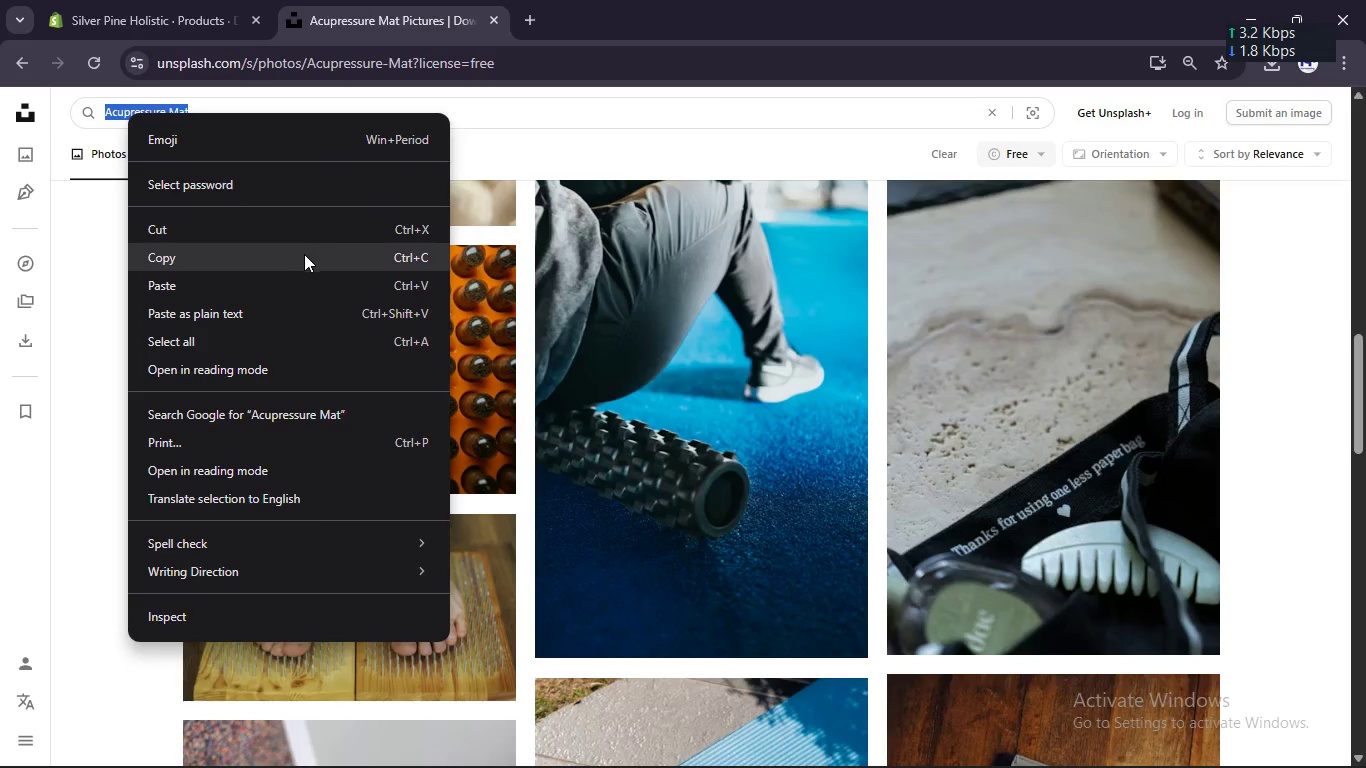 
left_click([303, 274])
 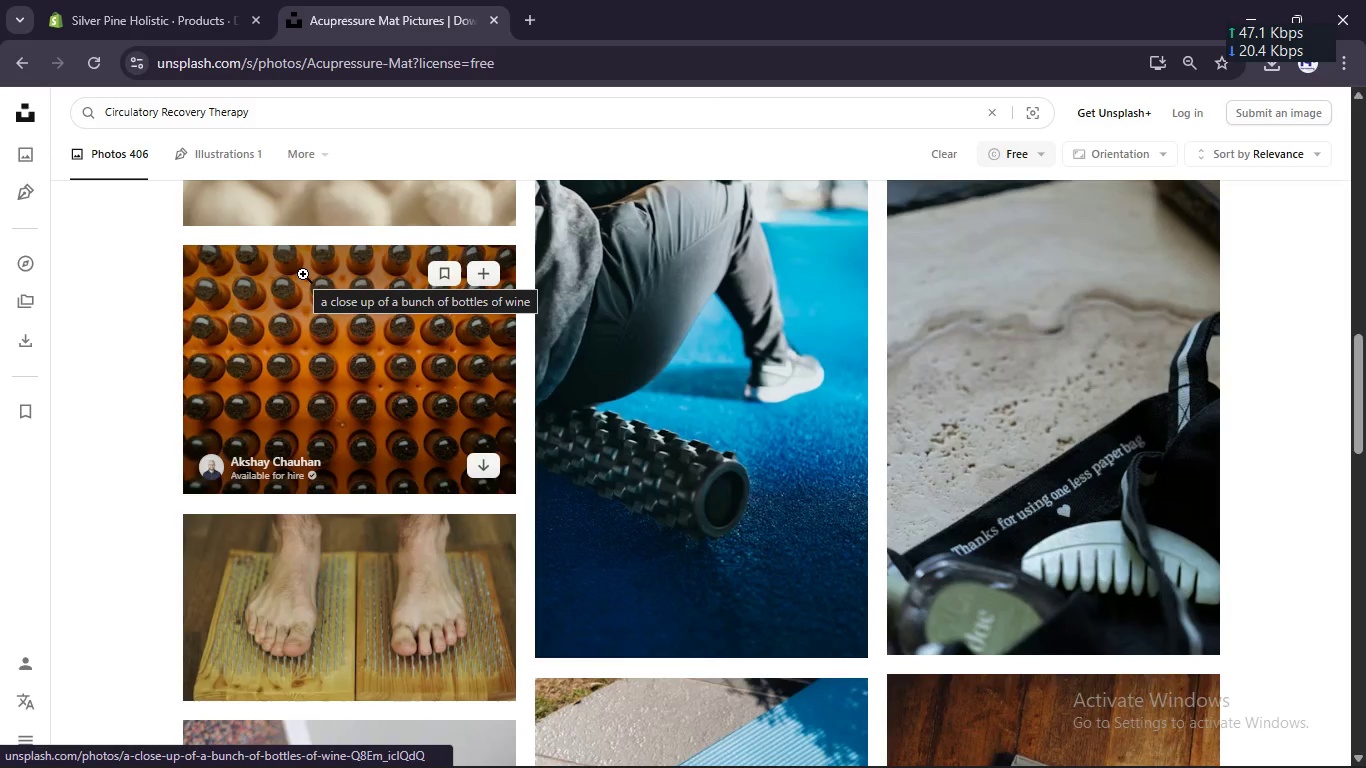 
key(Enter)
 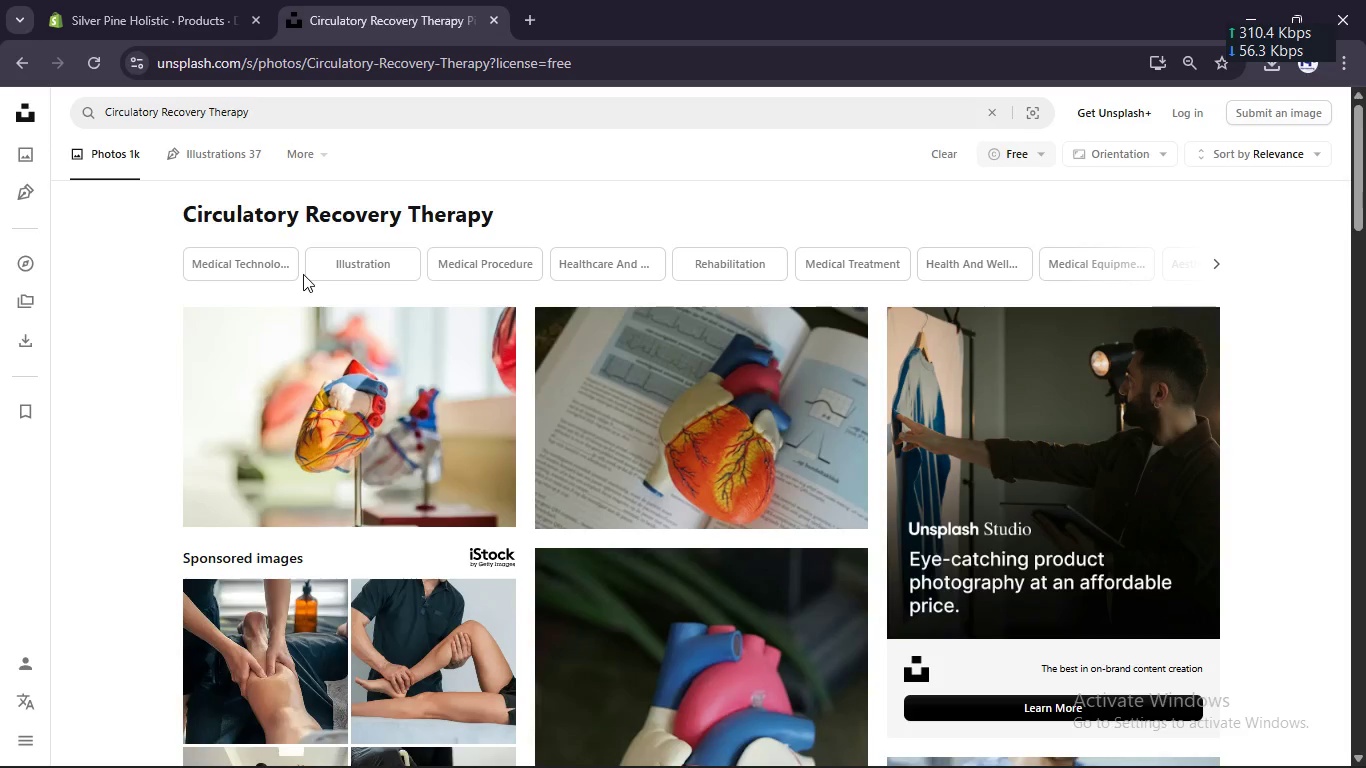 
scroll: coordinate [789, 413], scroll_direction: down, amount: 6.0
 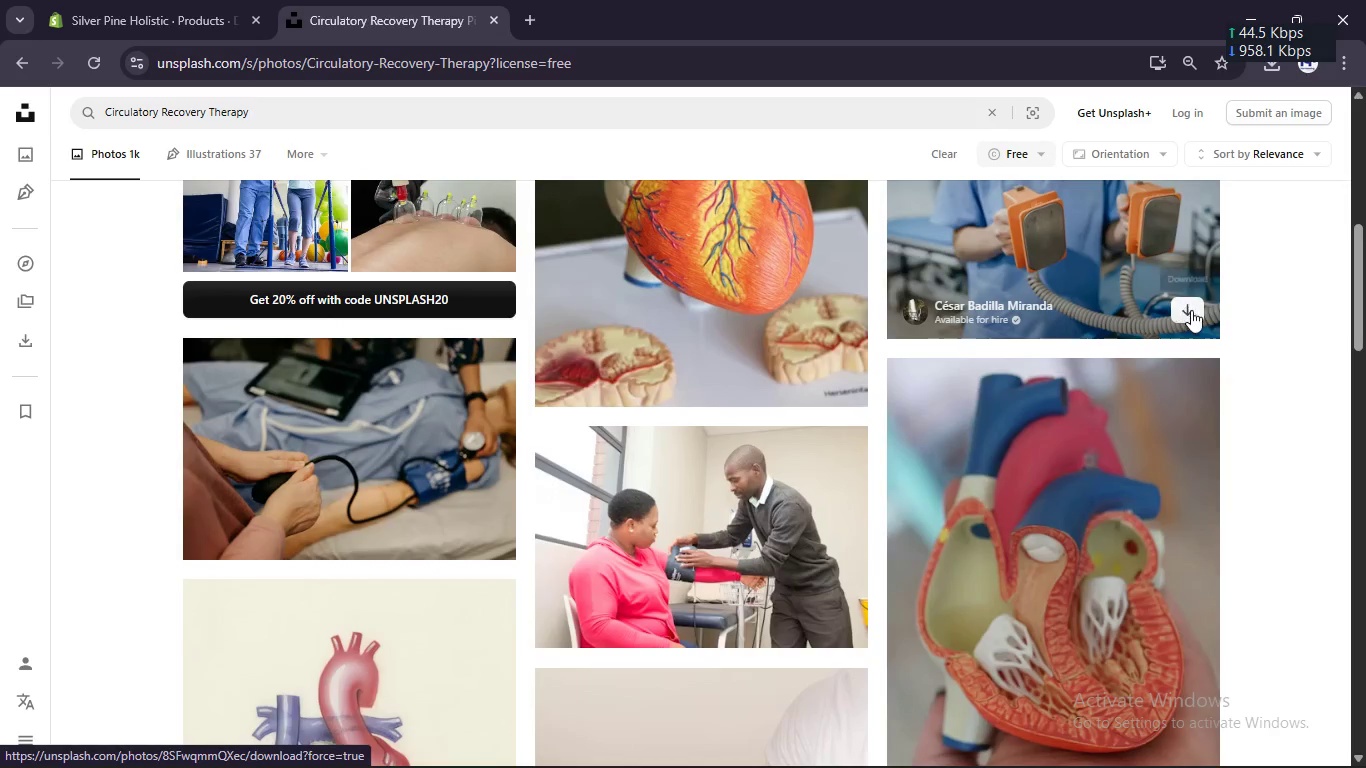 
left_click([1198, 316])
 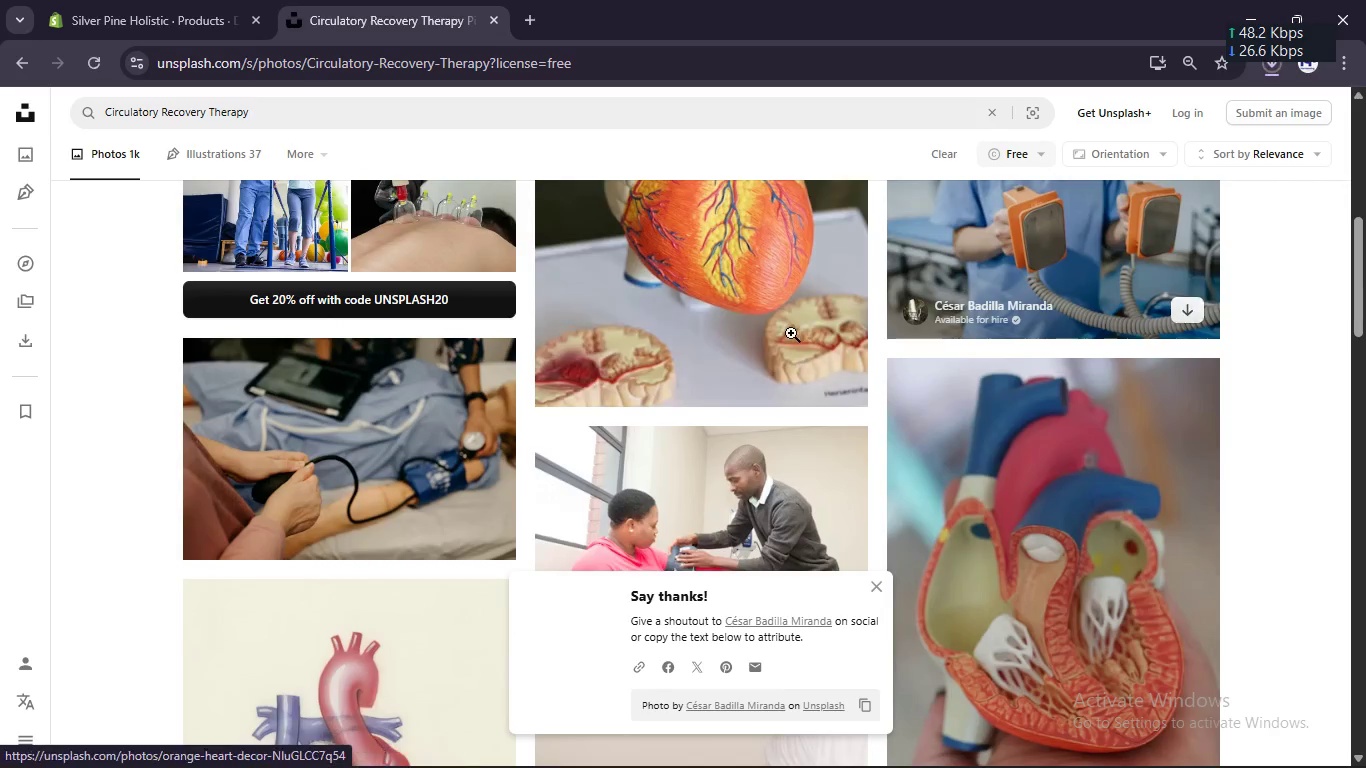 
scroll: coordinate [791, 333], scroll_direction: down, amount: 12.0
 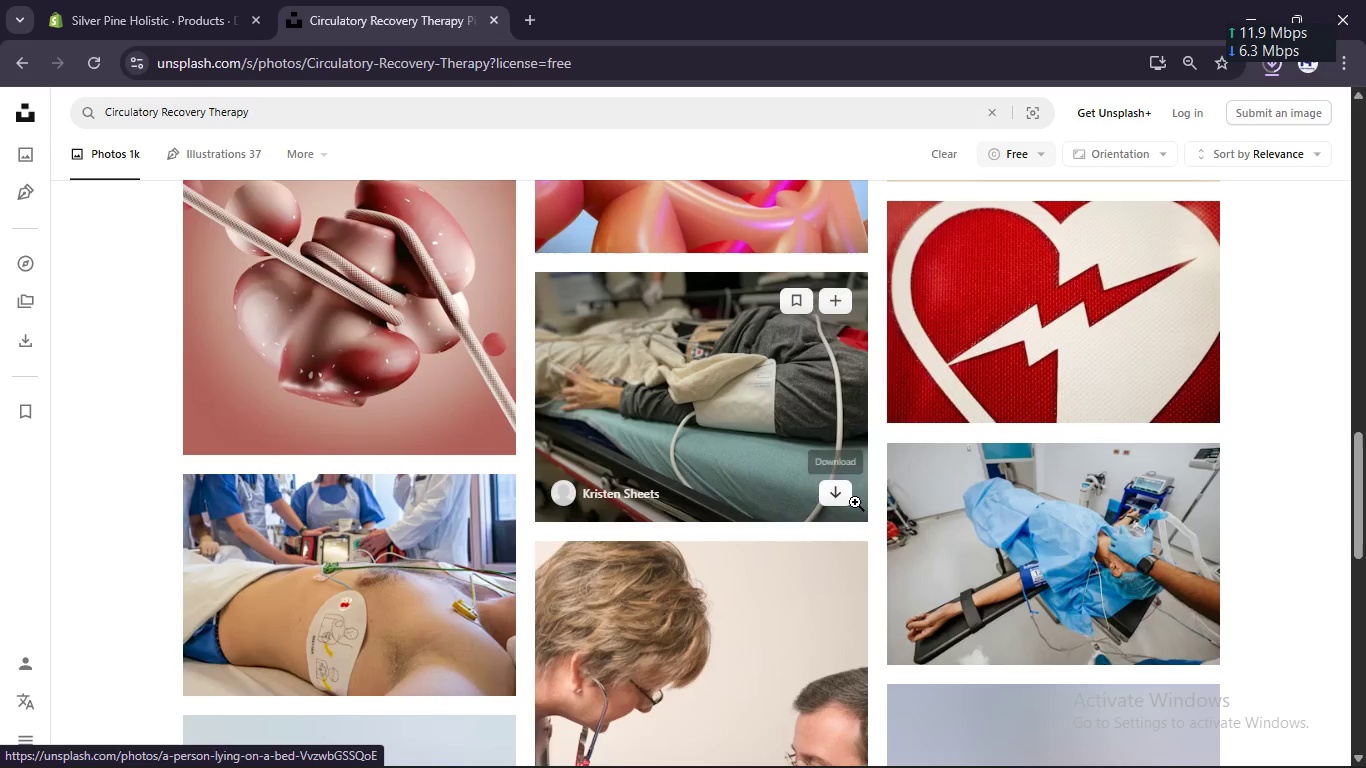 
left_click([842, 498])
 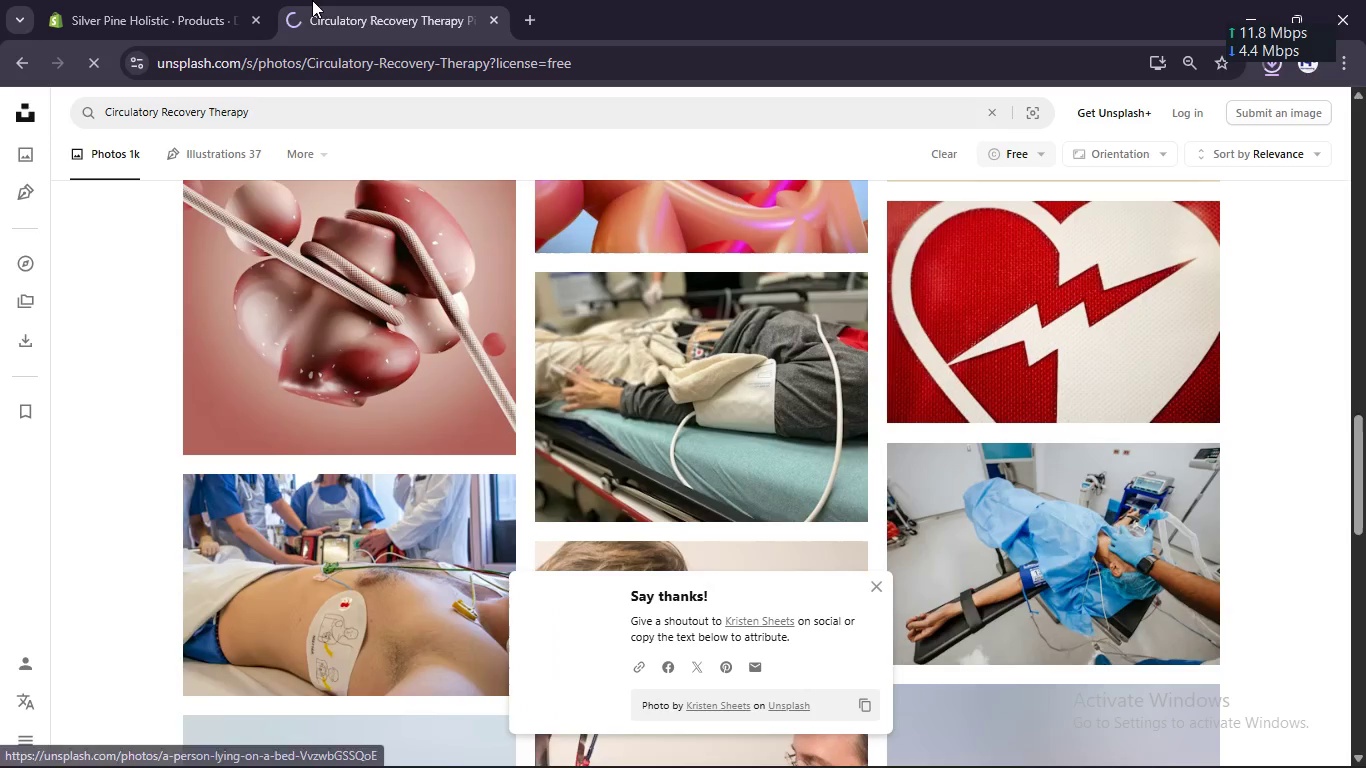 
left_click([179, 0])
 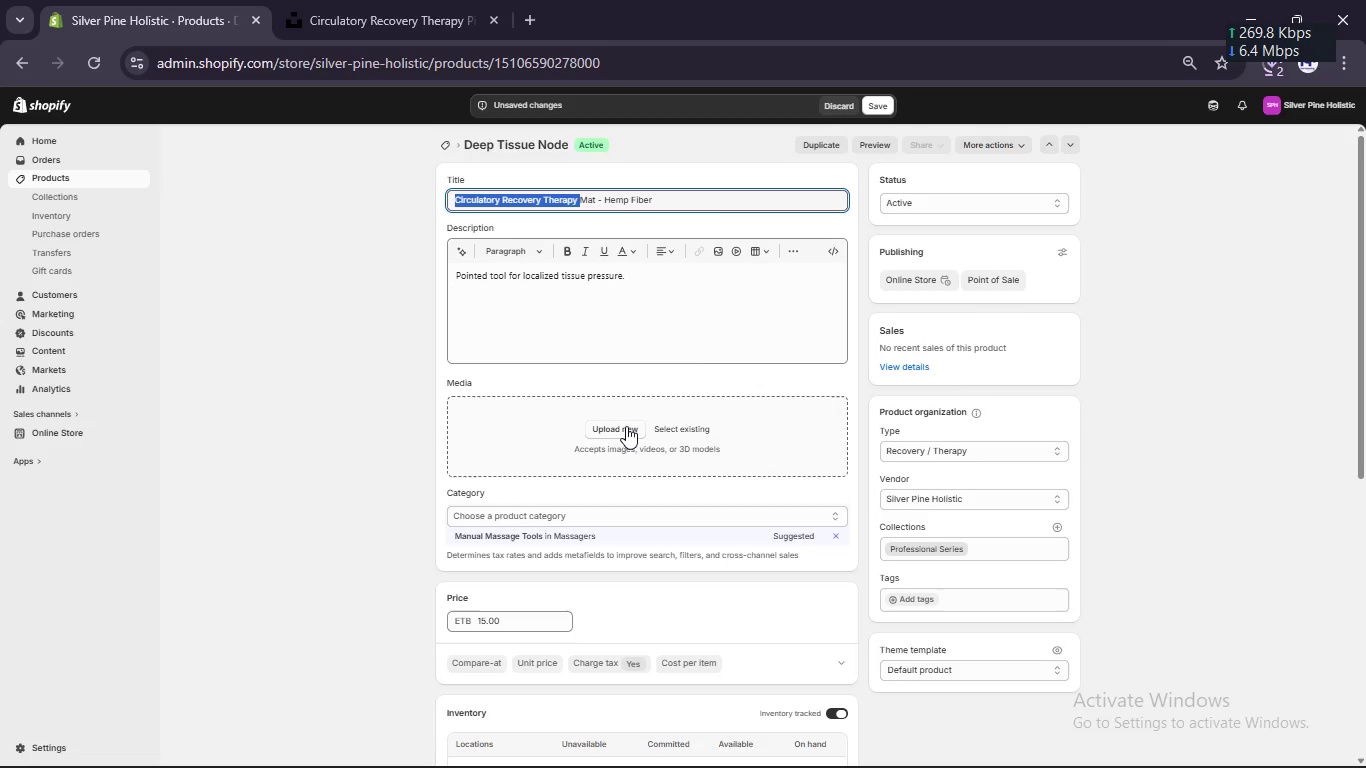 
left_click([637, 428])
 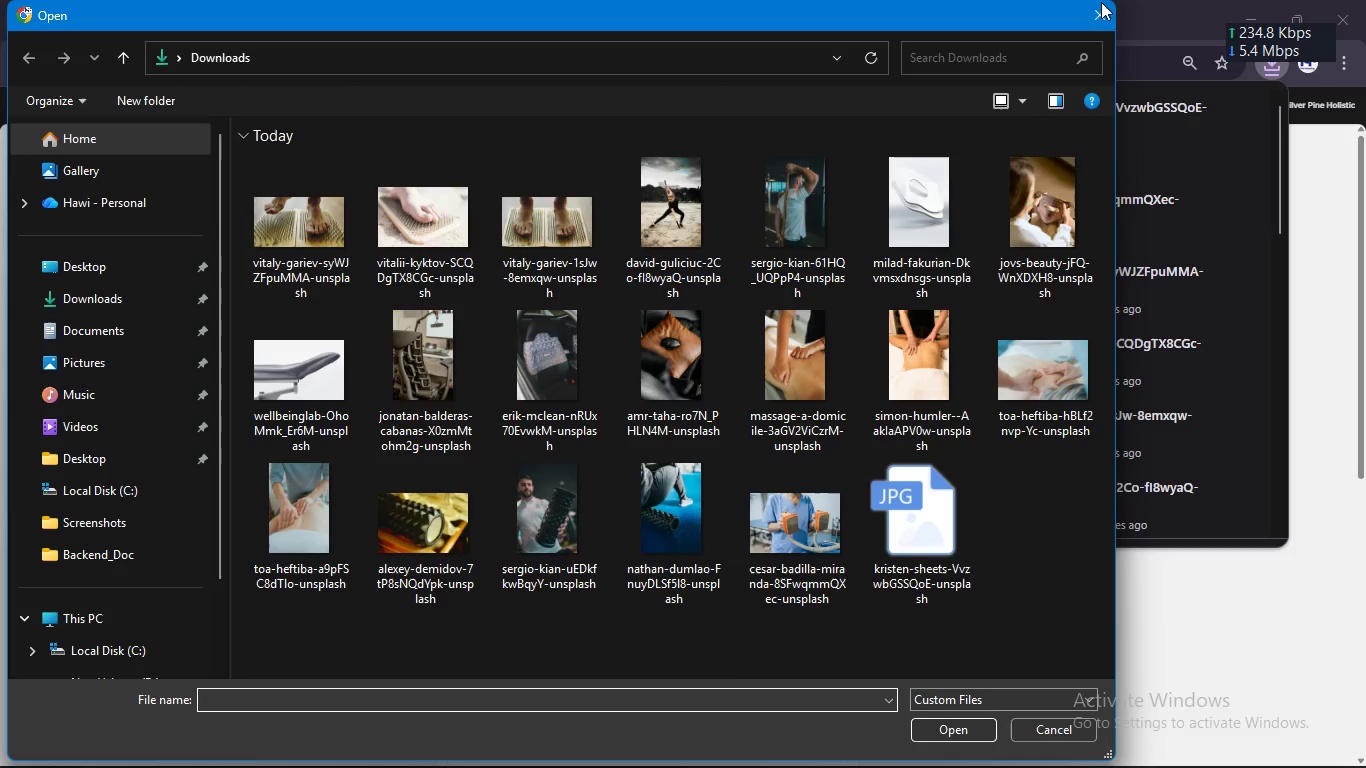 
wait(5.08)
 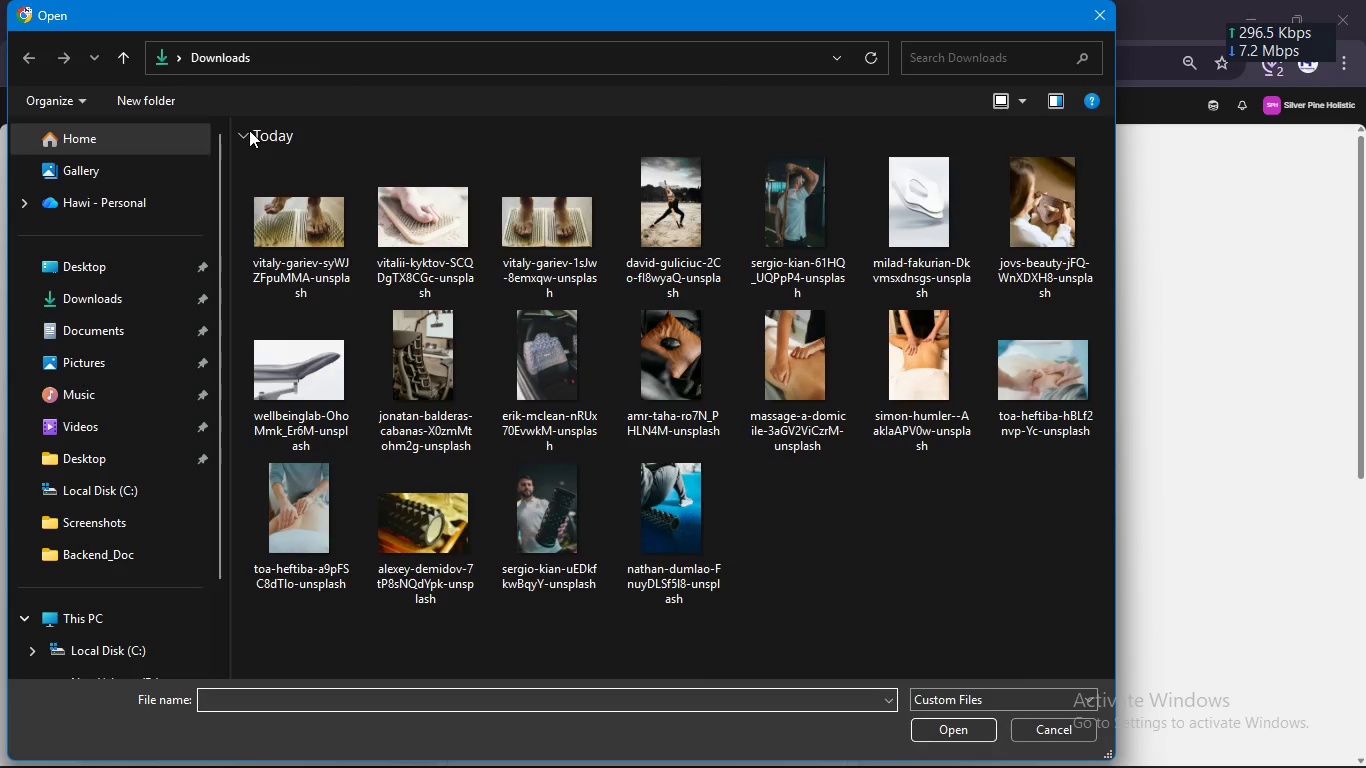 
left_click([871, 60])
 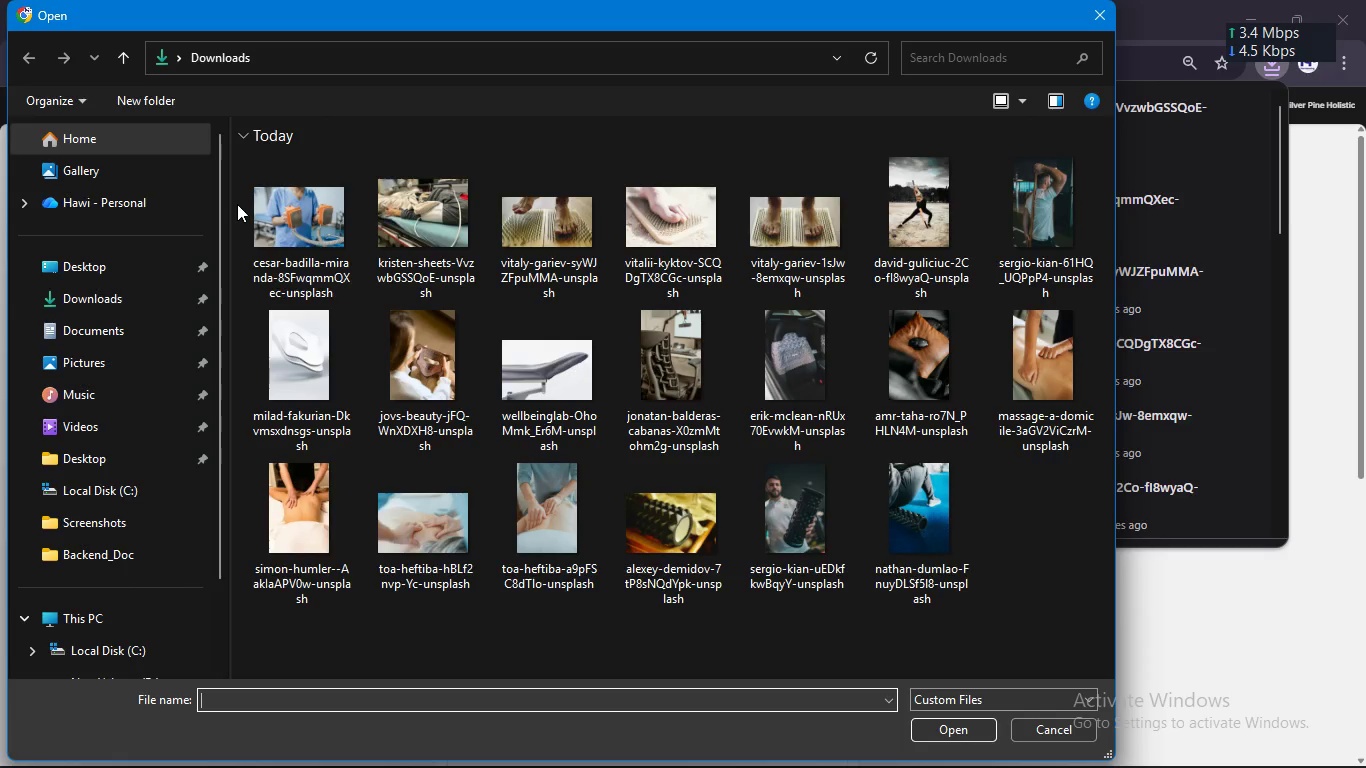 
left_click_drag(start_coordinate=[237, 204], to_coordinate=[436, 238])
 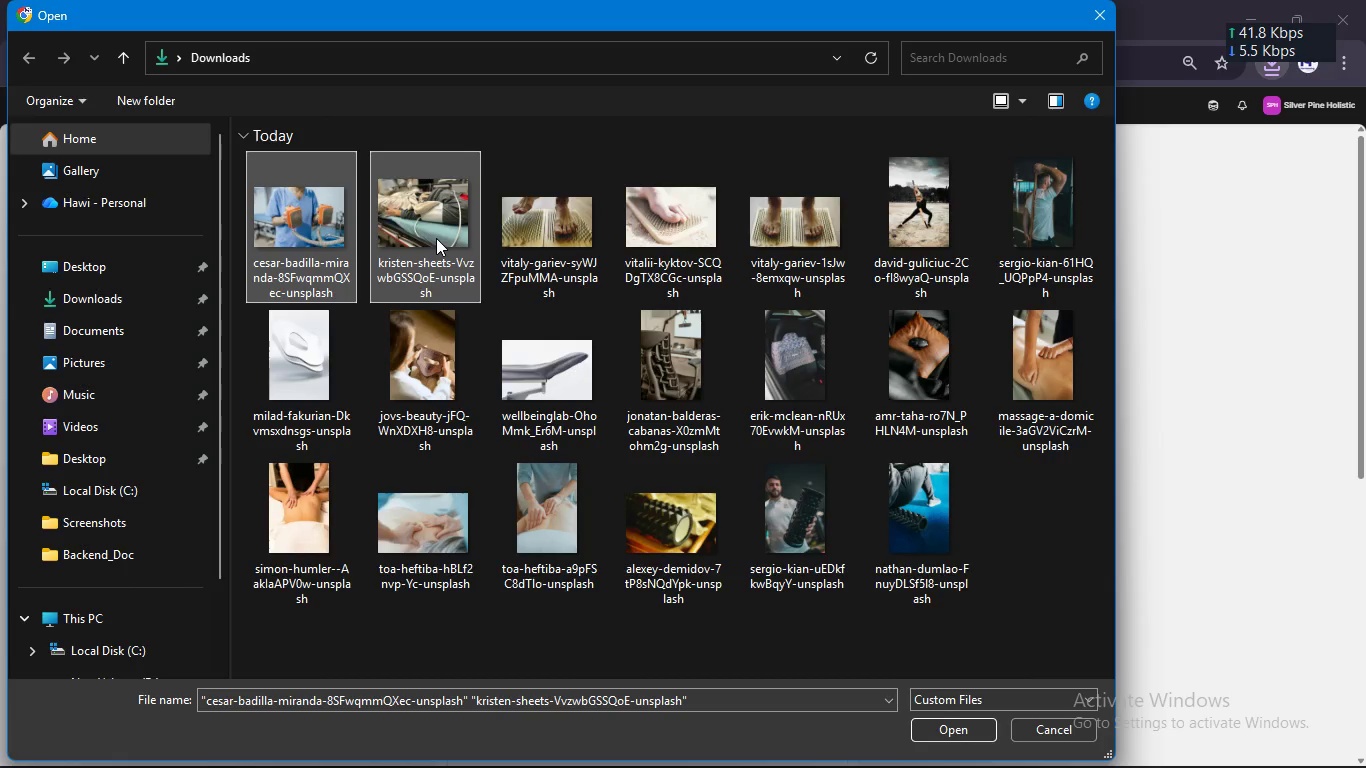 
key(Enter)
 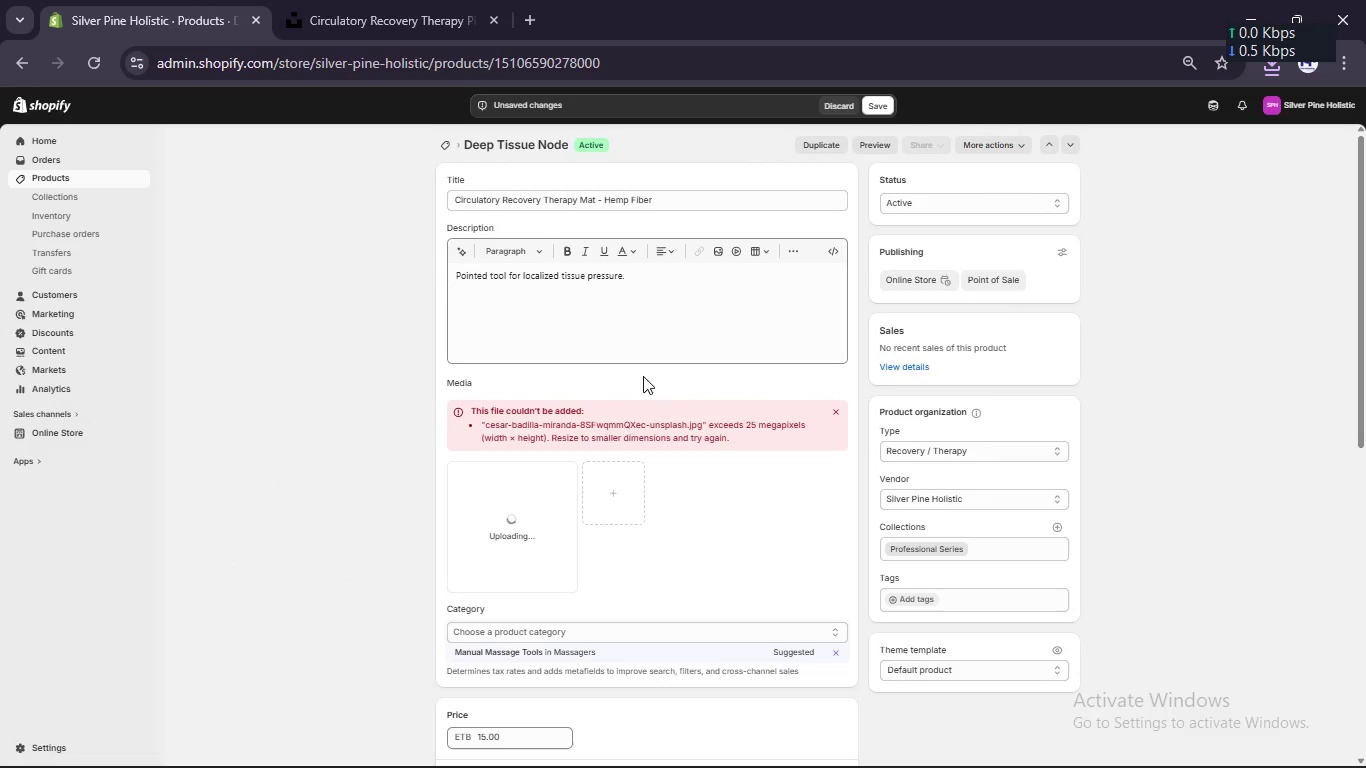 
scroll: coordinate [643, 376], scroll_direction: down, amount: 5.0
 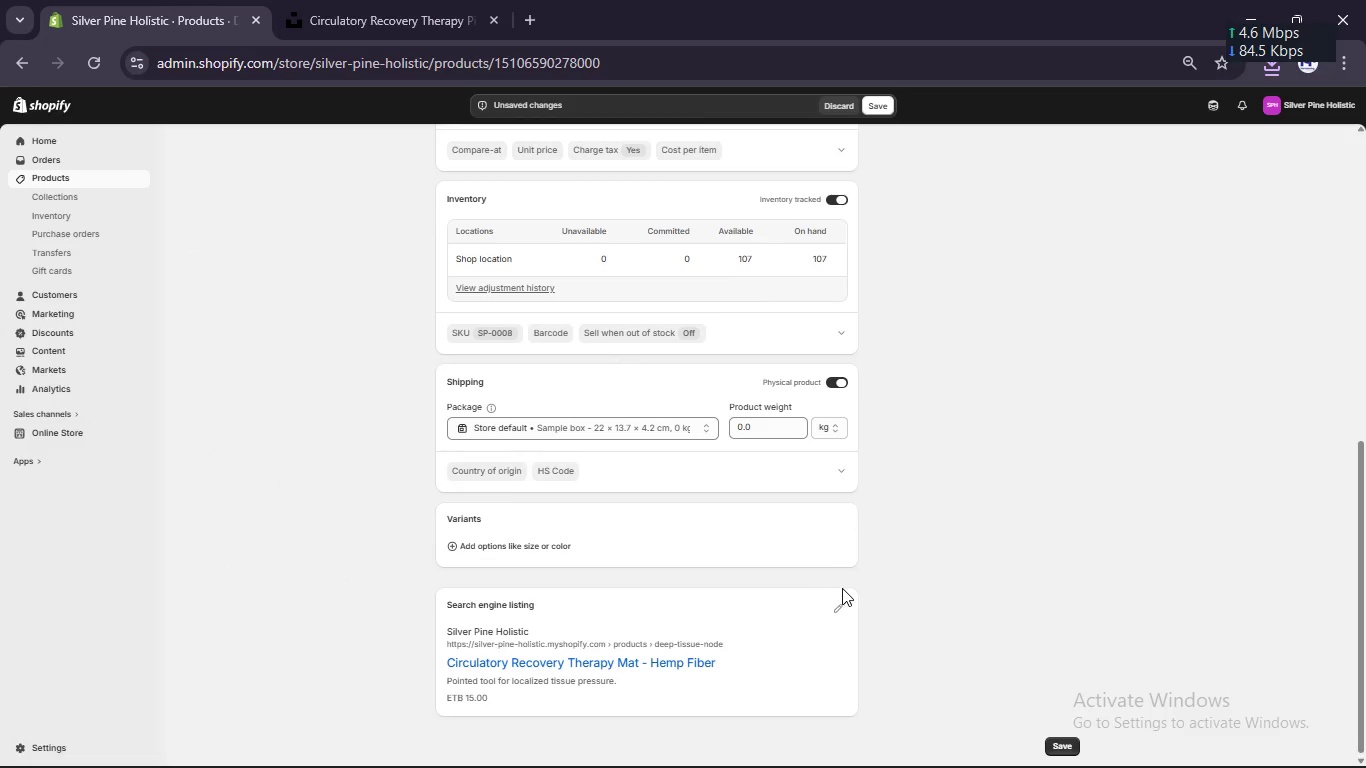 
left_click([843, 610])
 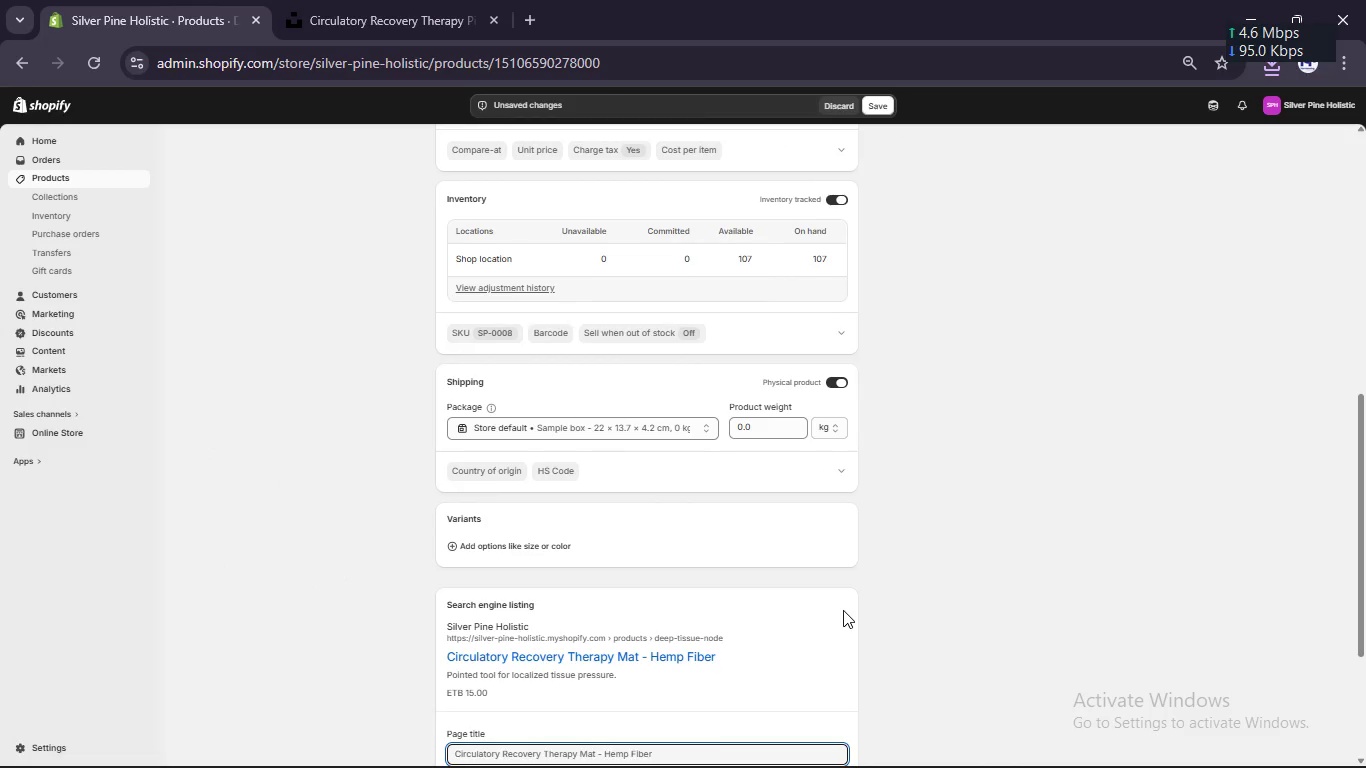 
scroll: coordinate [843, 610], scroll_direction: down, amount: 8.0
 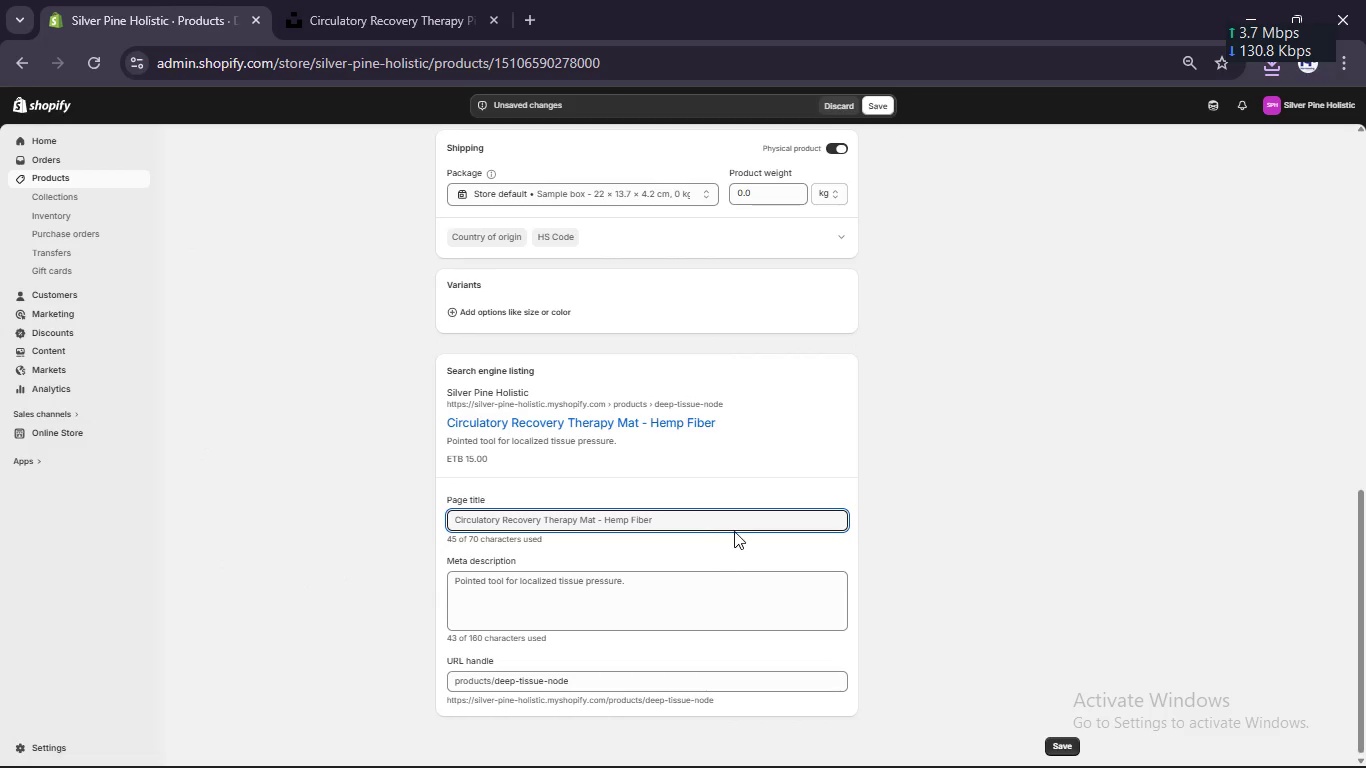 
left_click([734, 531])
 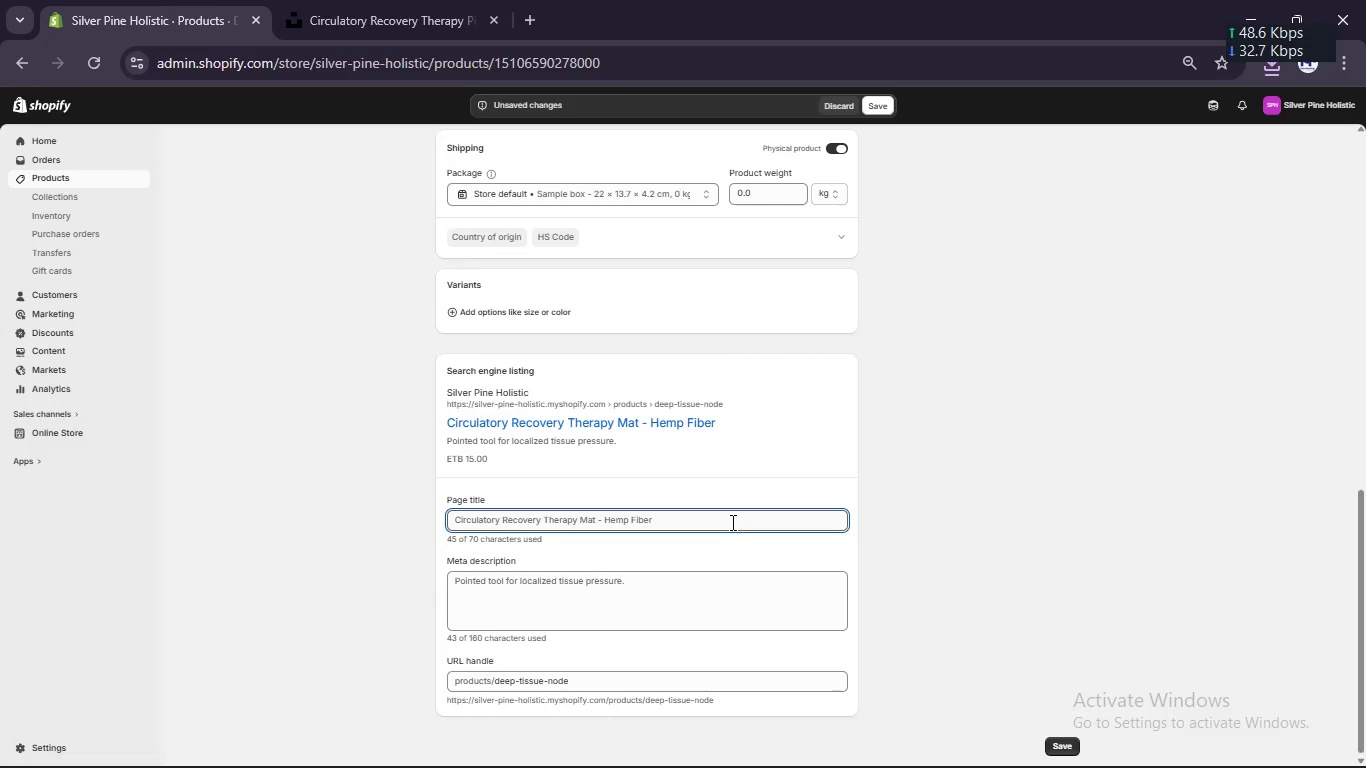 
left_click([734, 531])
 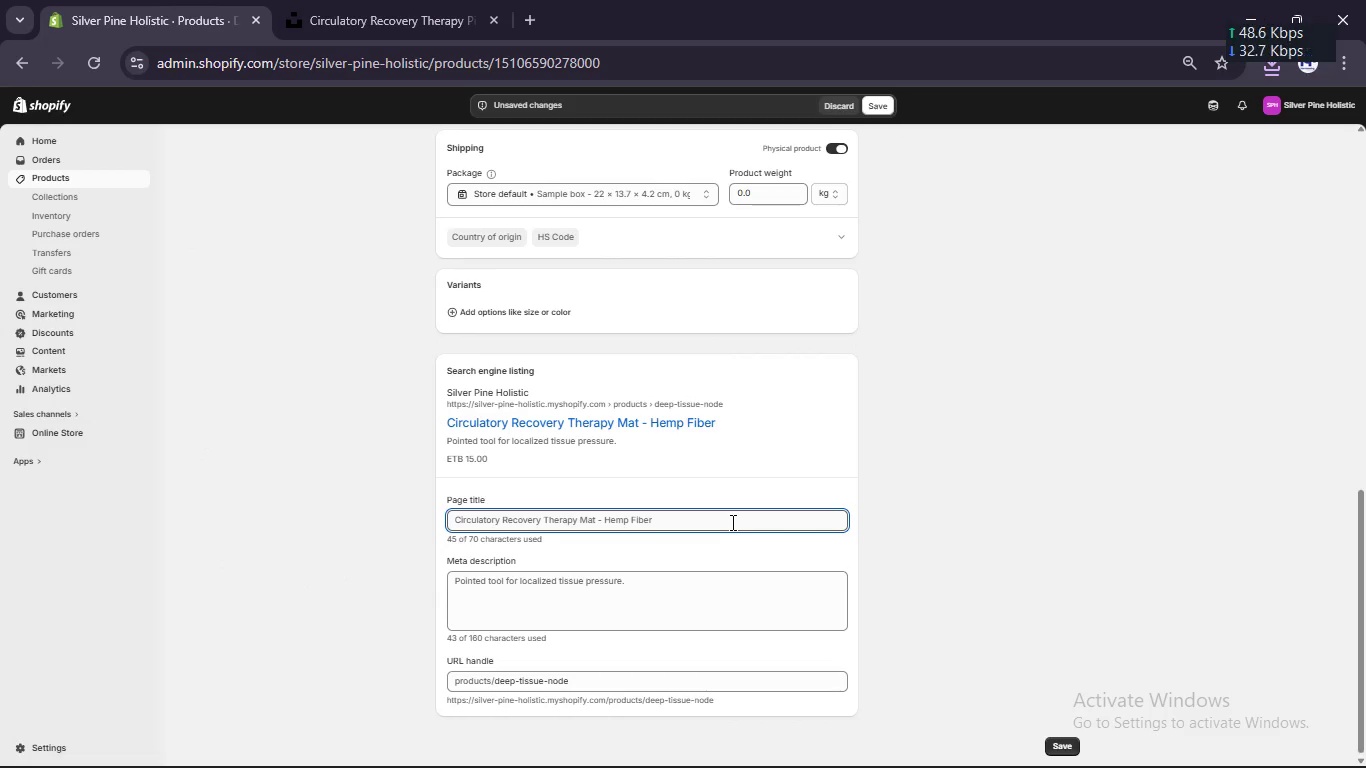 
left_click([731, 522])
 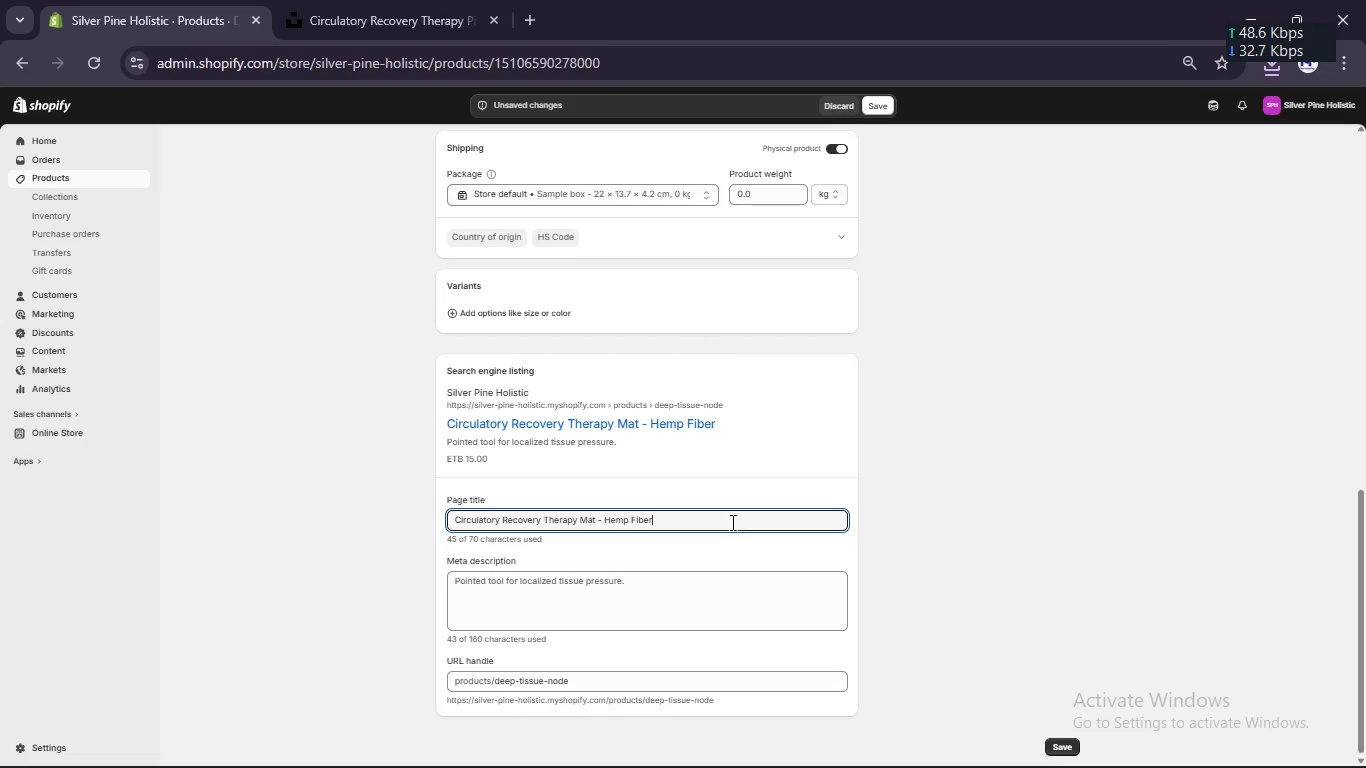 
key(Space)
 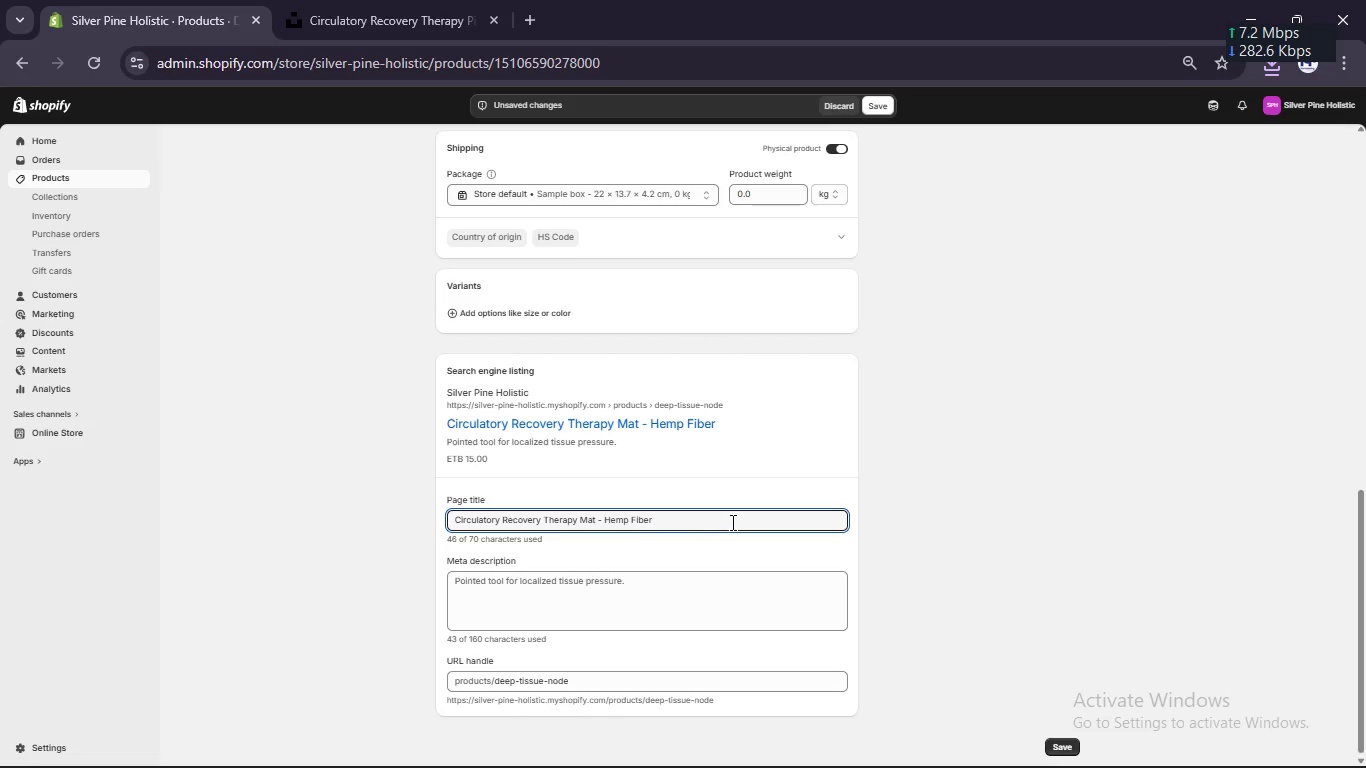 
type([Break] Siler )
key(Backspace)
key(Backspace)
key(Backspace)
key(Backspace)
type(lver Pine)
 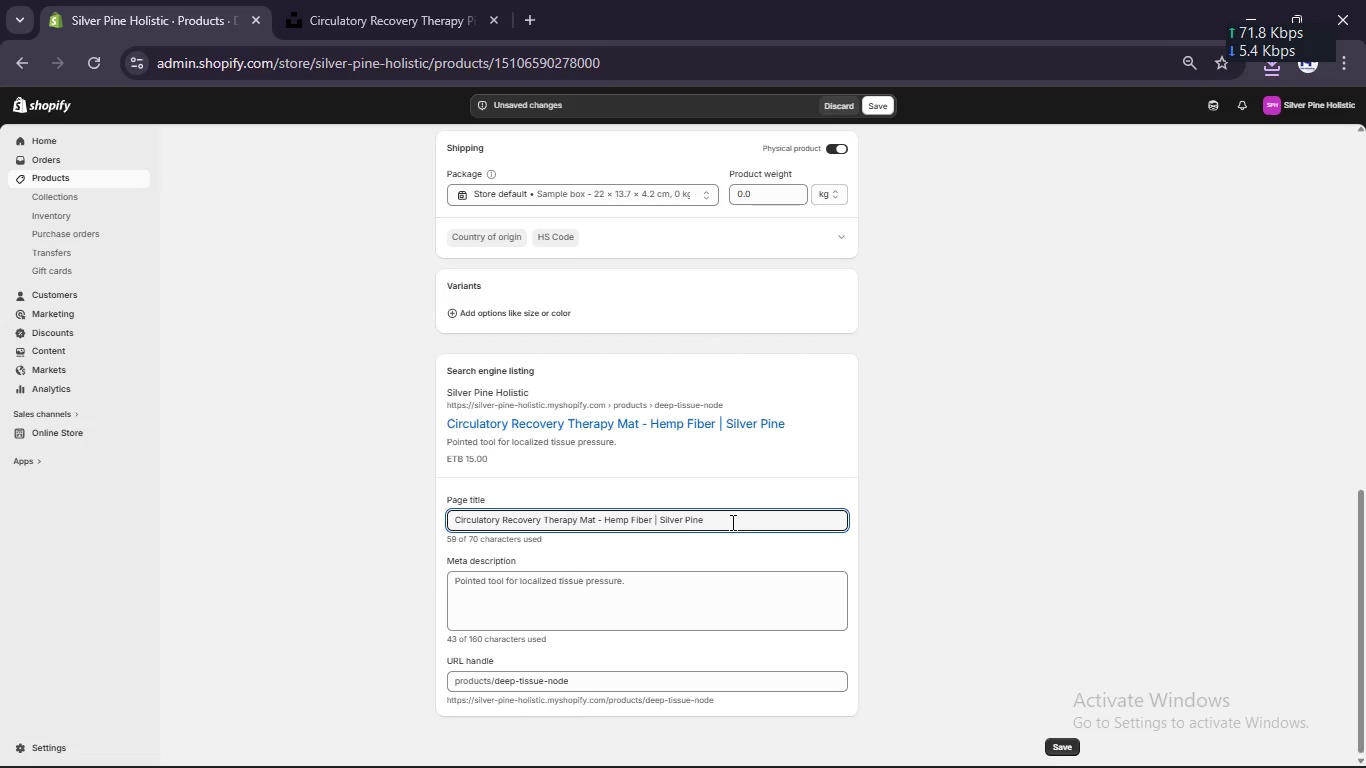 
left_click([851, 743])